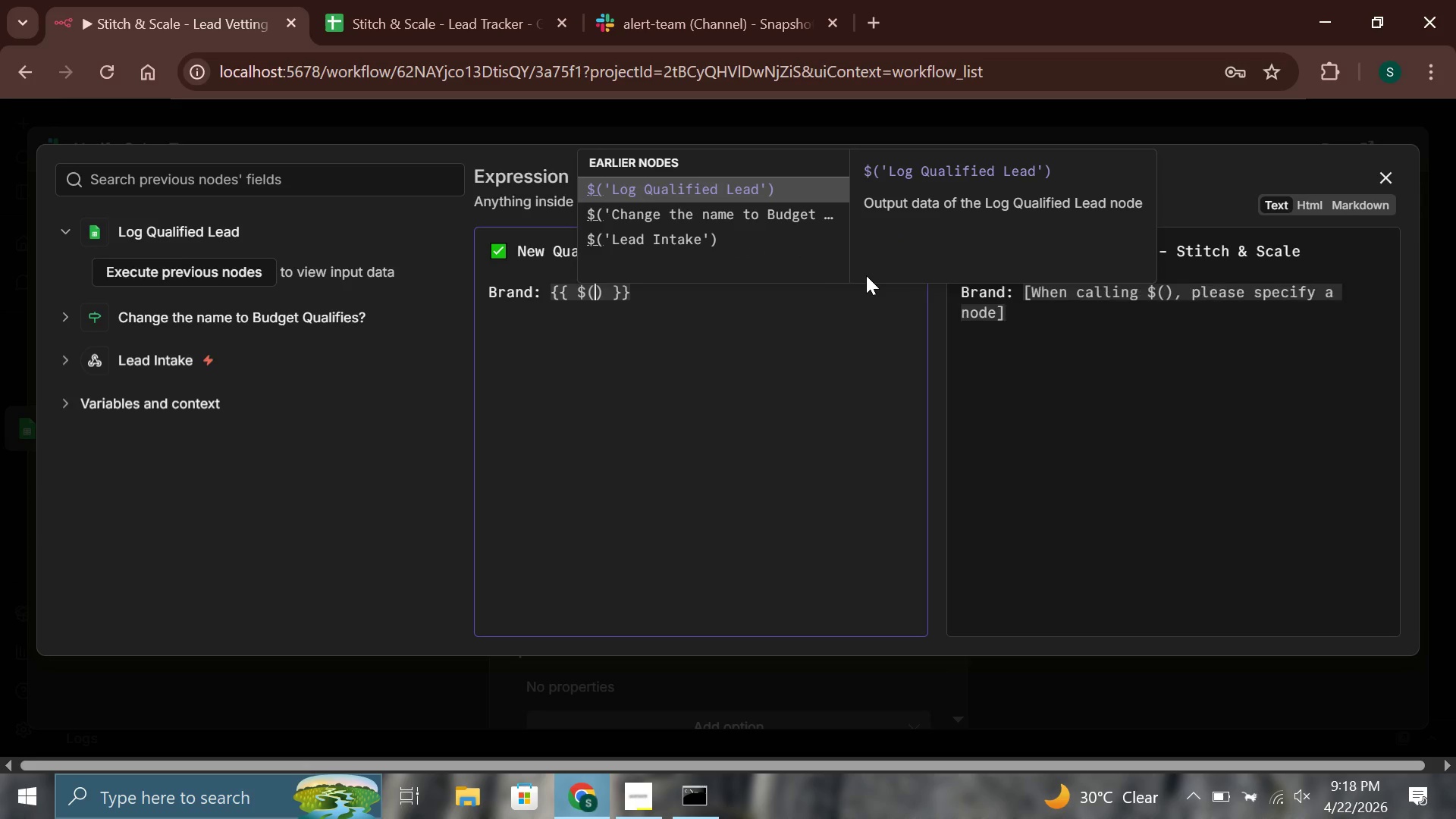 
key(ArrowDown)
 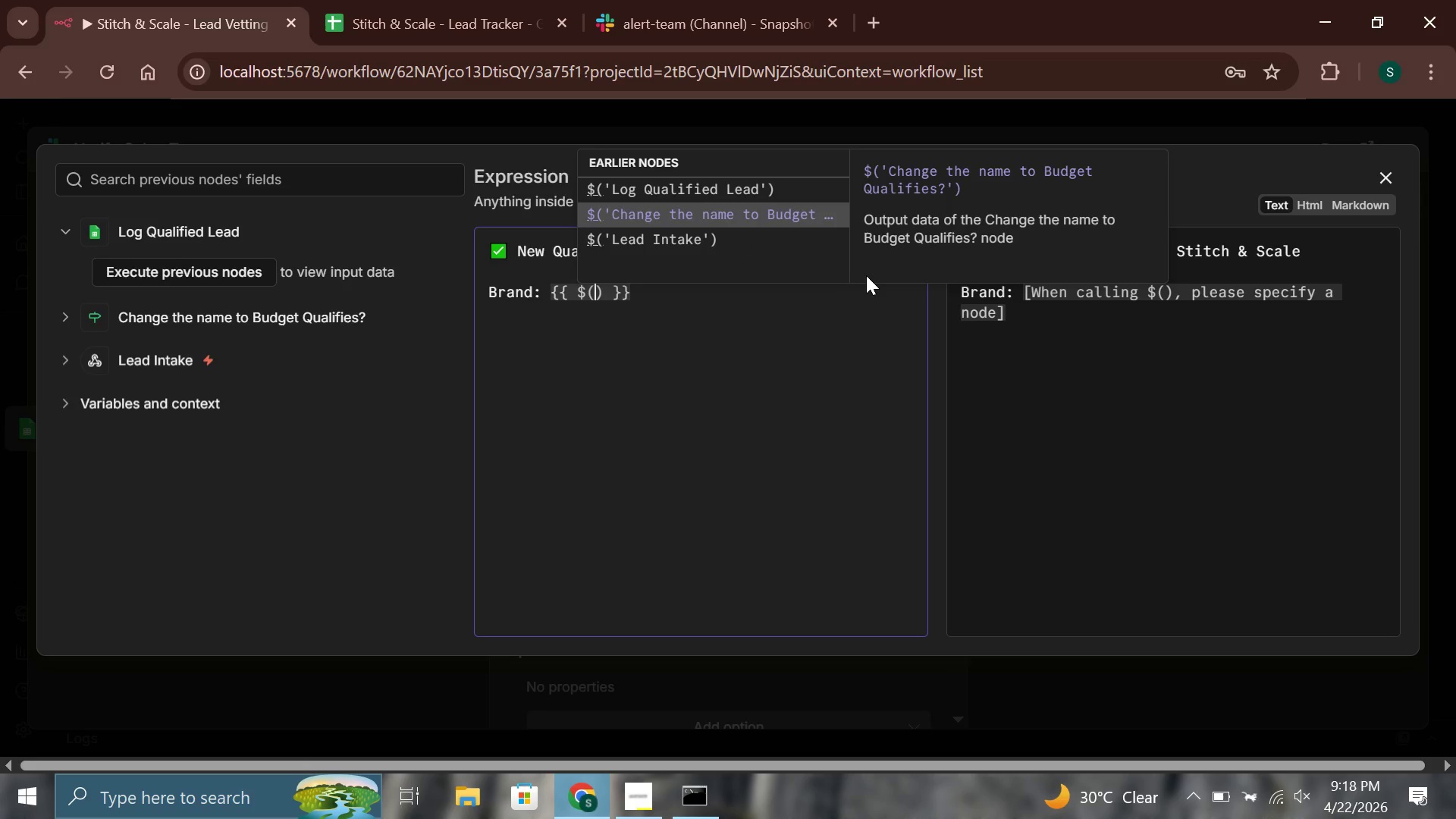 
key(ArrowDown)
 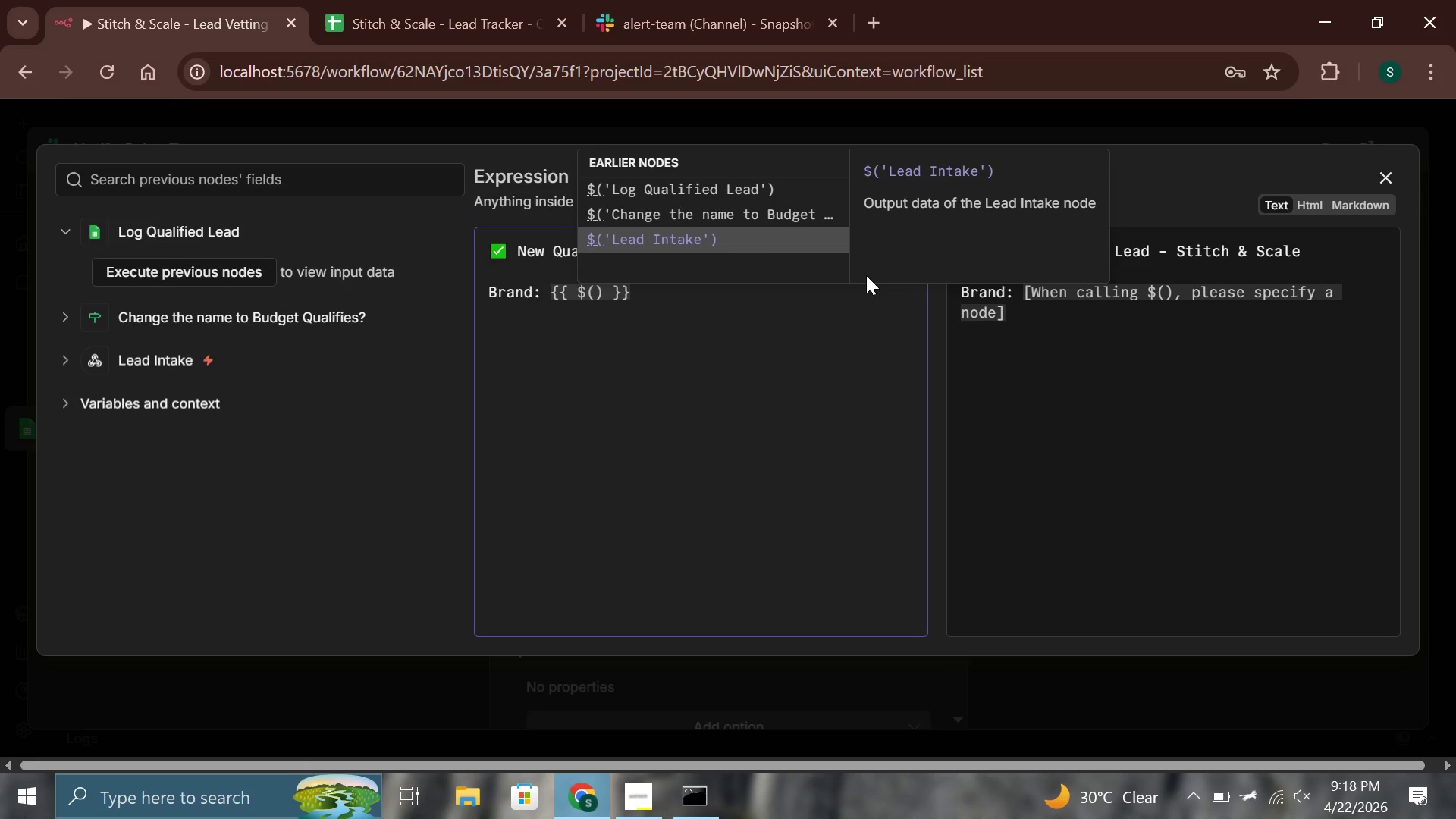 
key(Enter)
 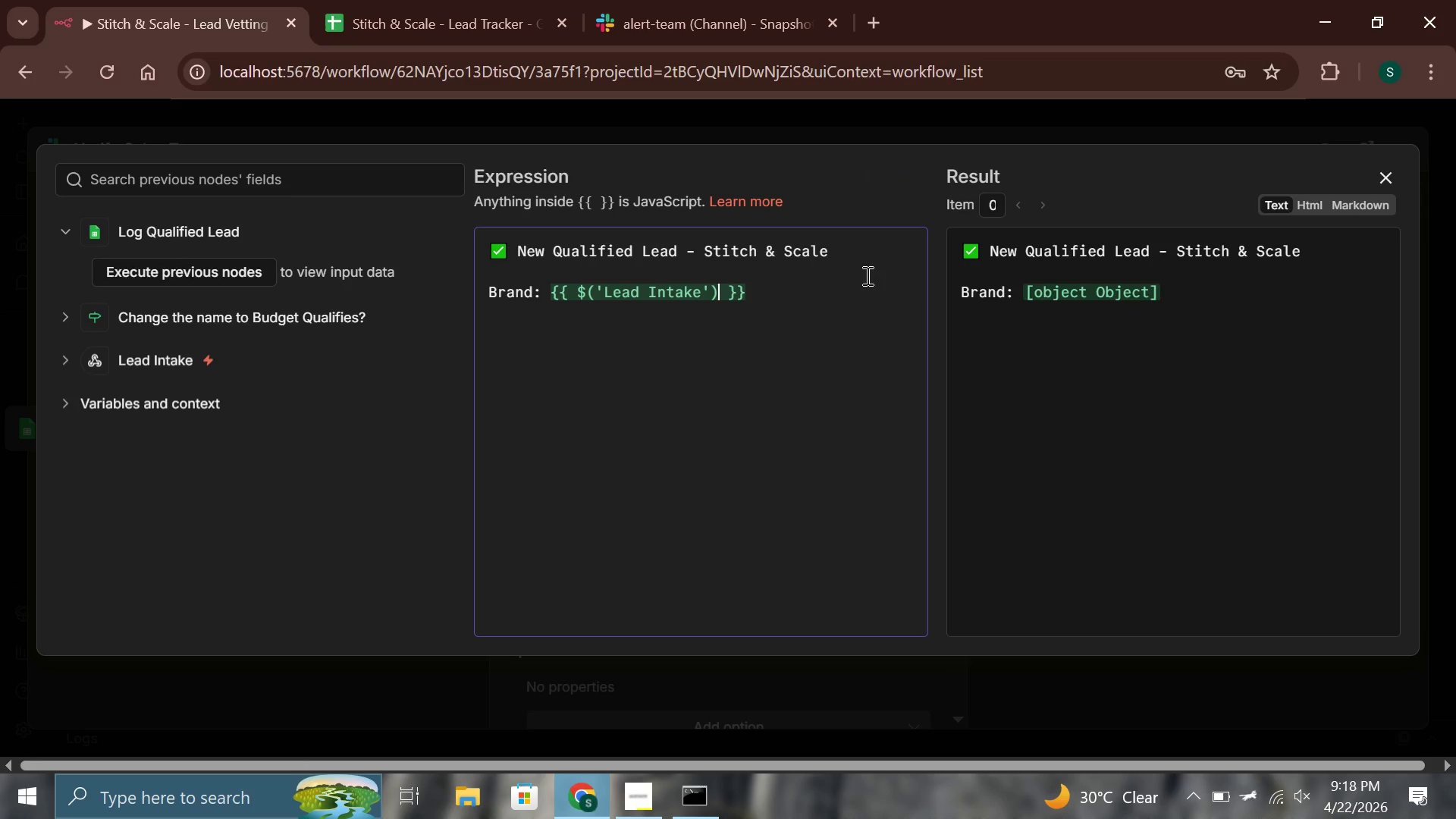 
type(.item.)
 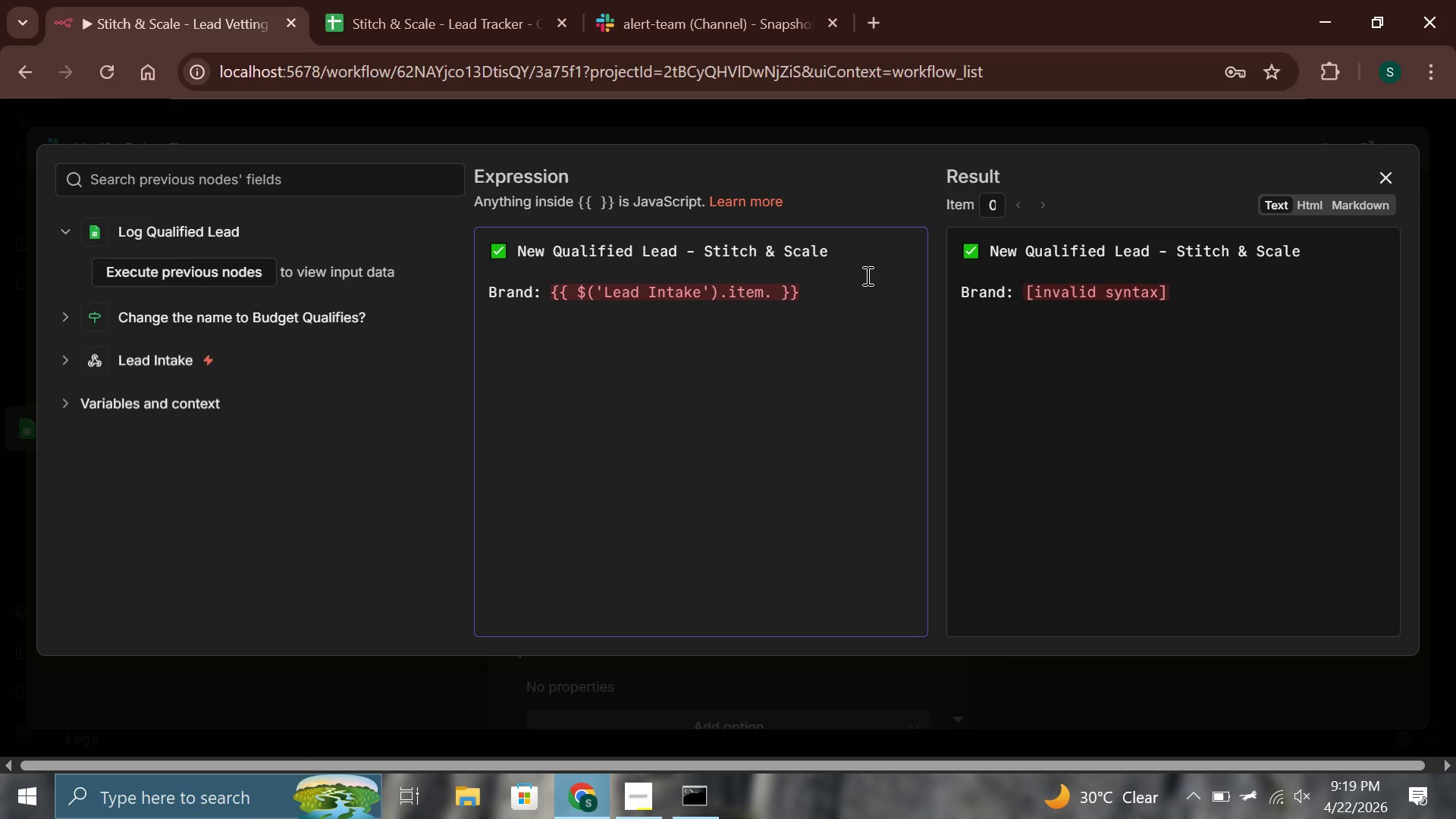 
type(json.vody)
 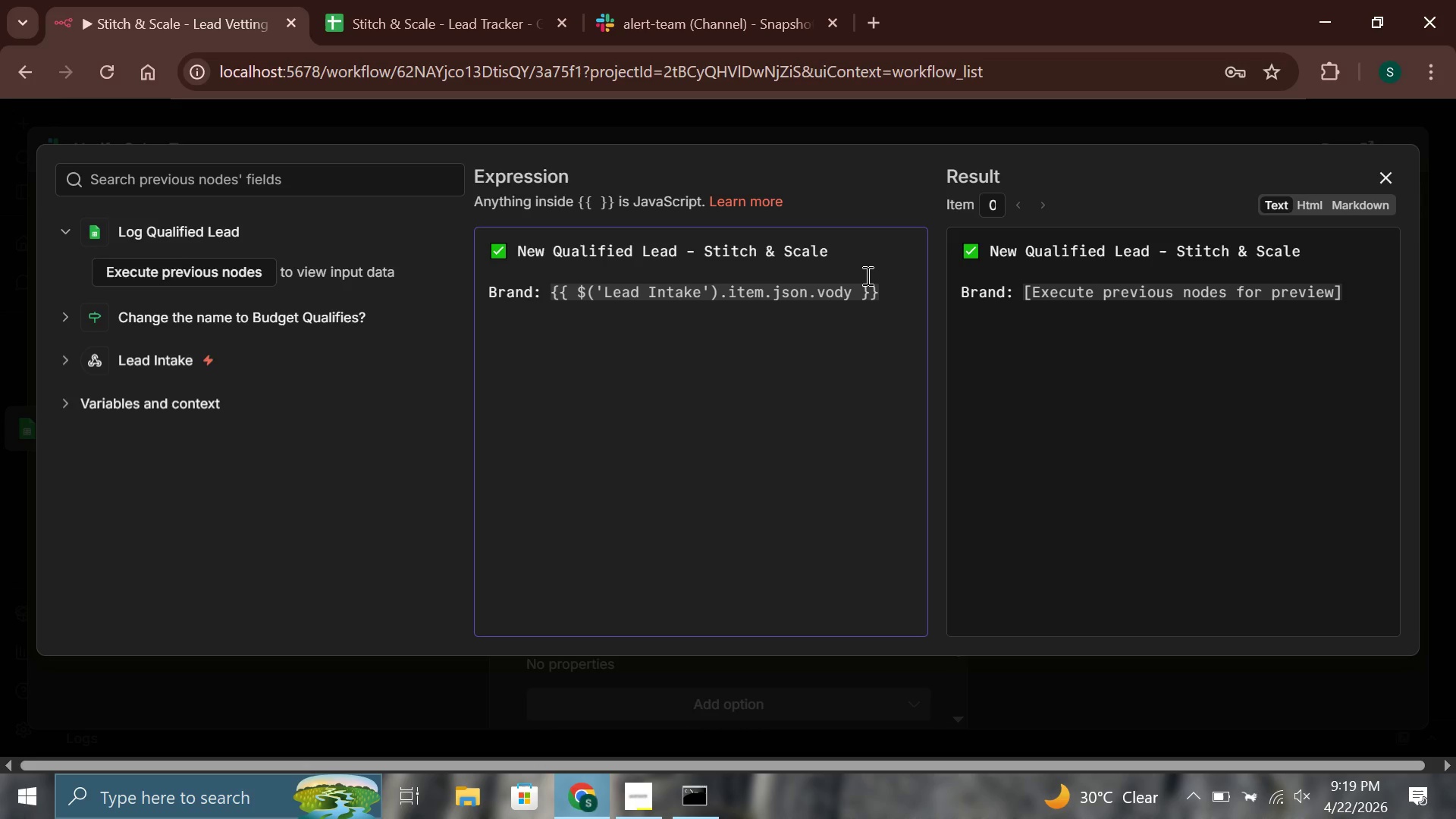 
hold_key(key=ShiftLeft, duration=0.69)
 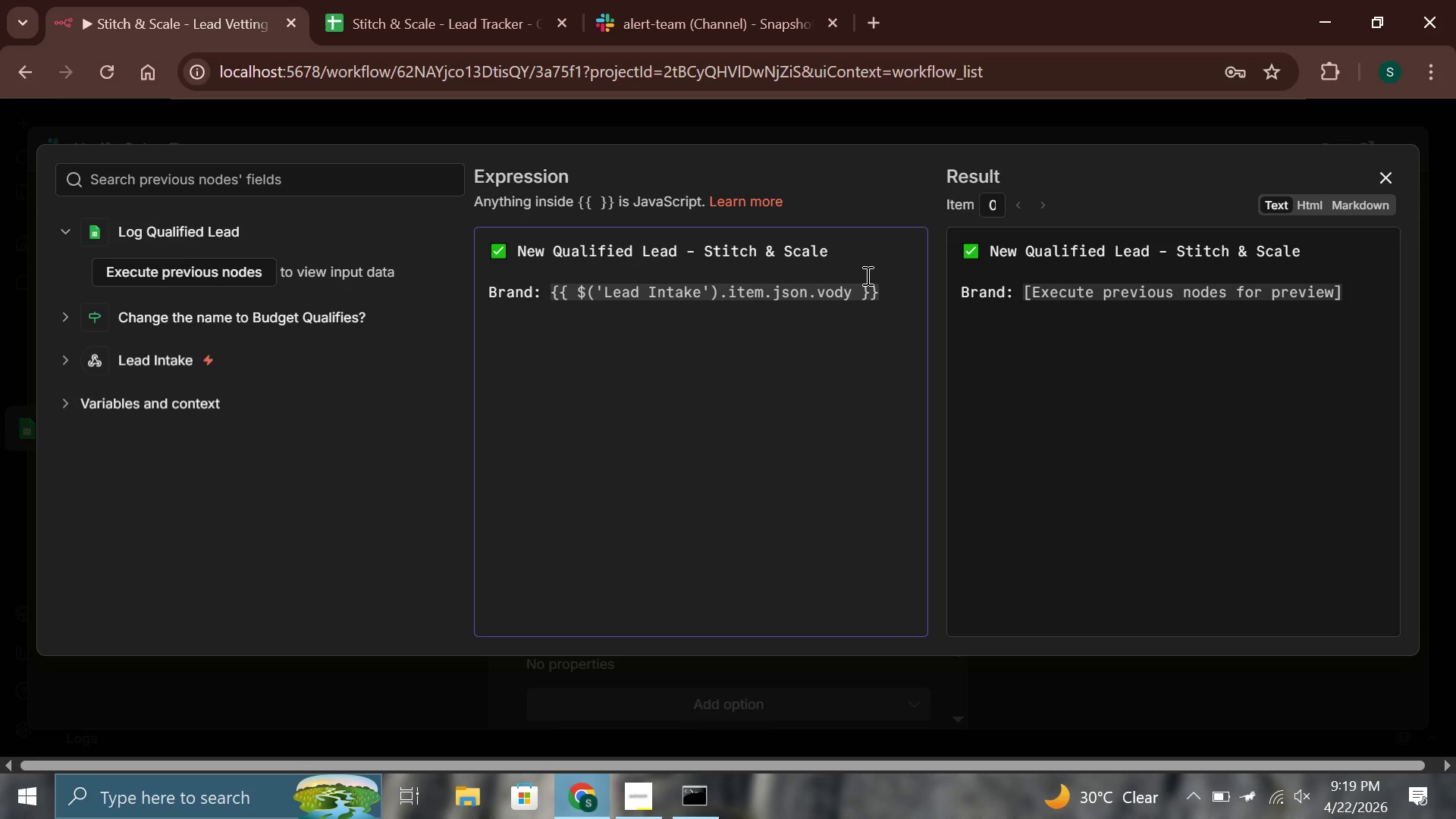 
hold_key(key=Backspace, duration=0.64)
 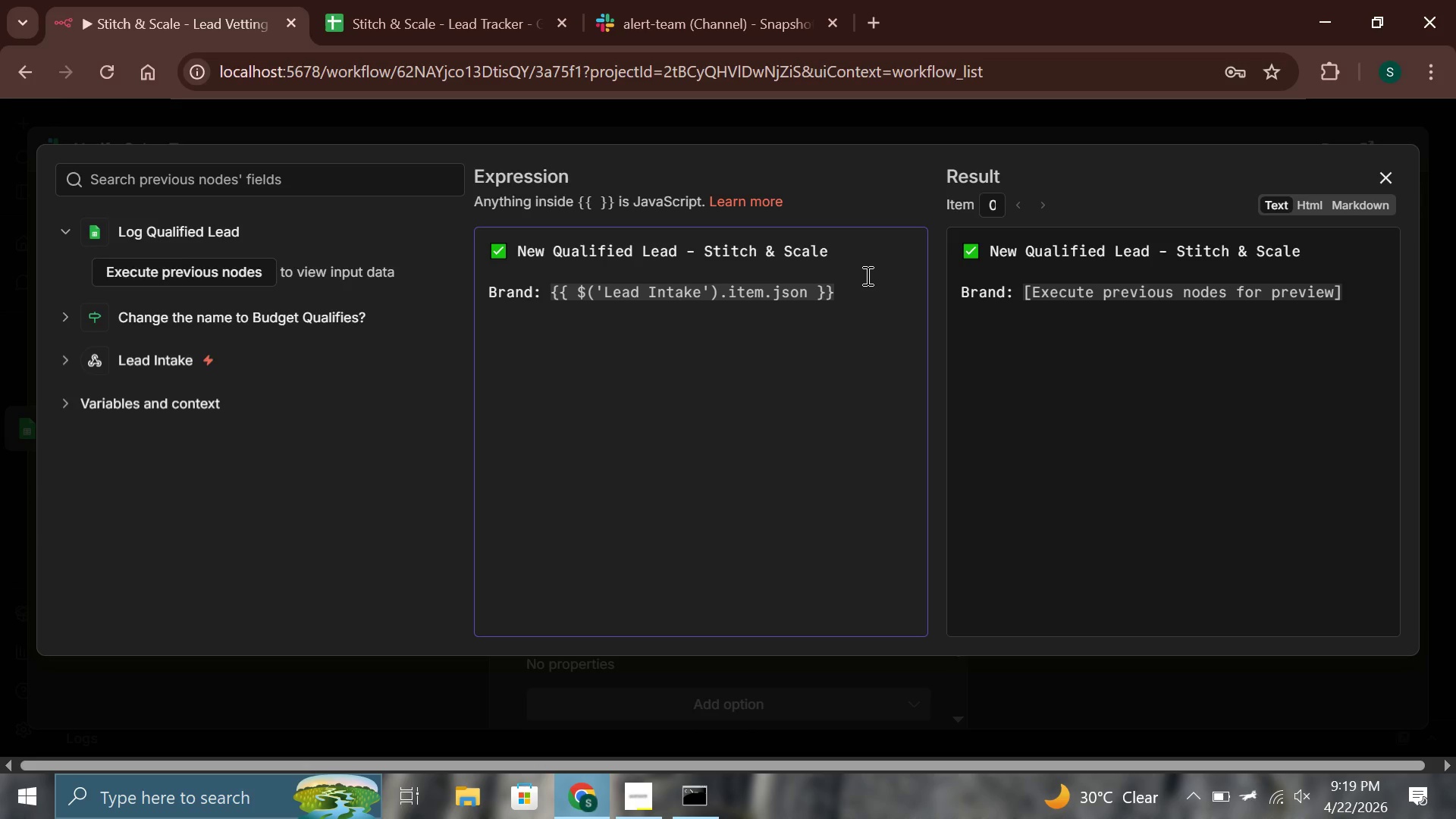 
type(.body.brn)
key(Backspace)
type(and_name)
 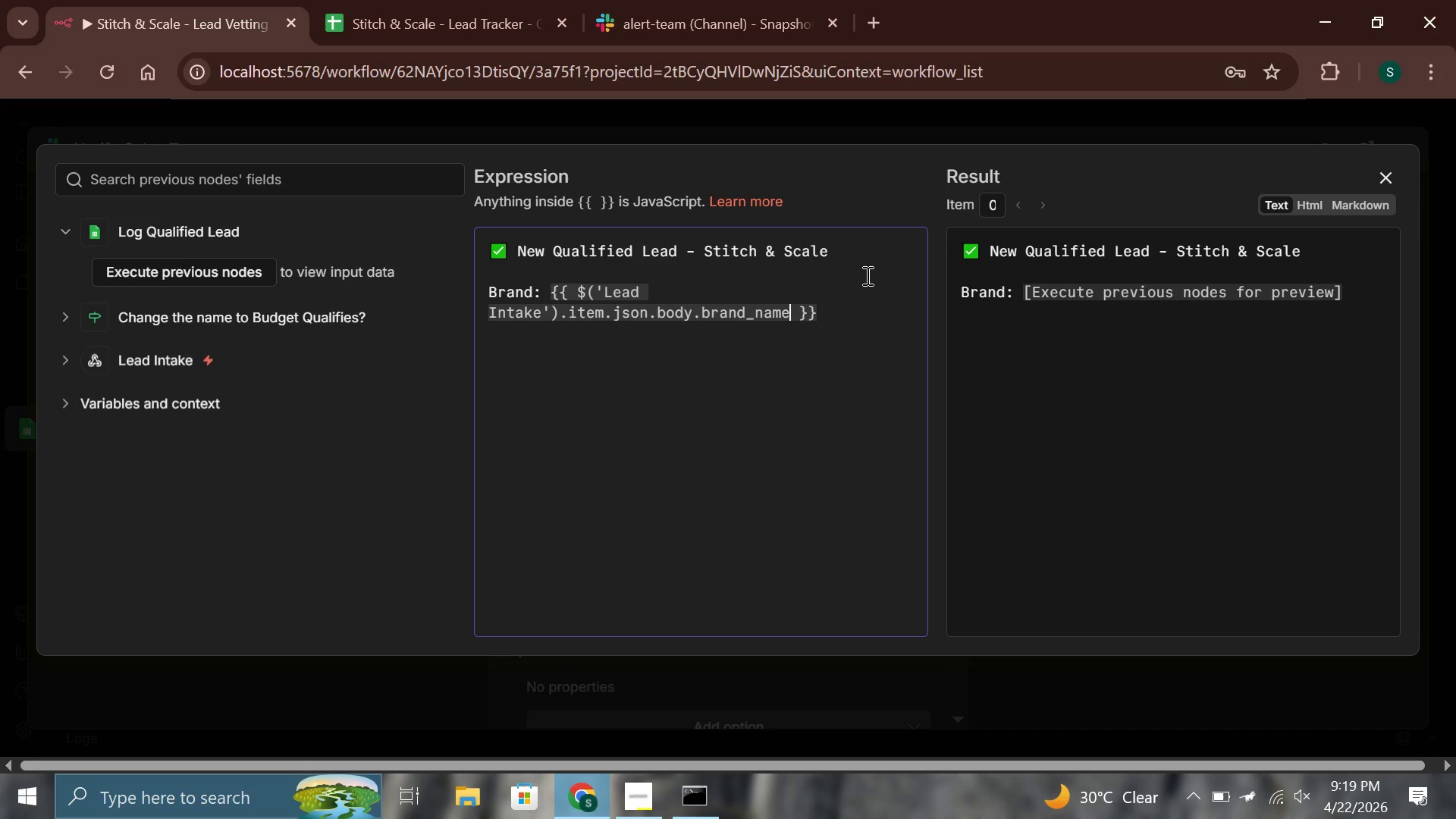 
key(ArrowRight)
 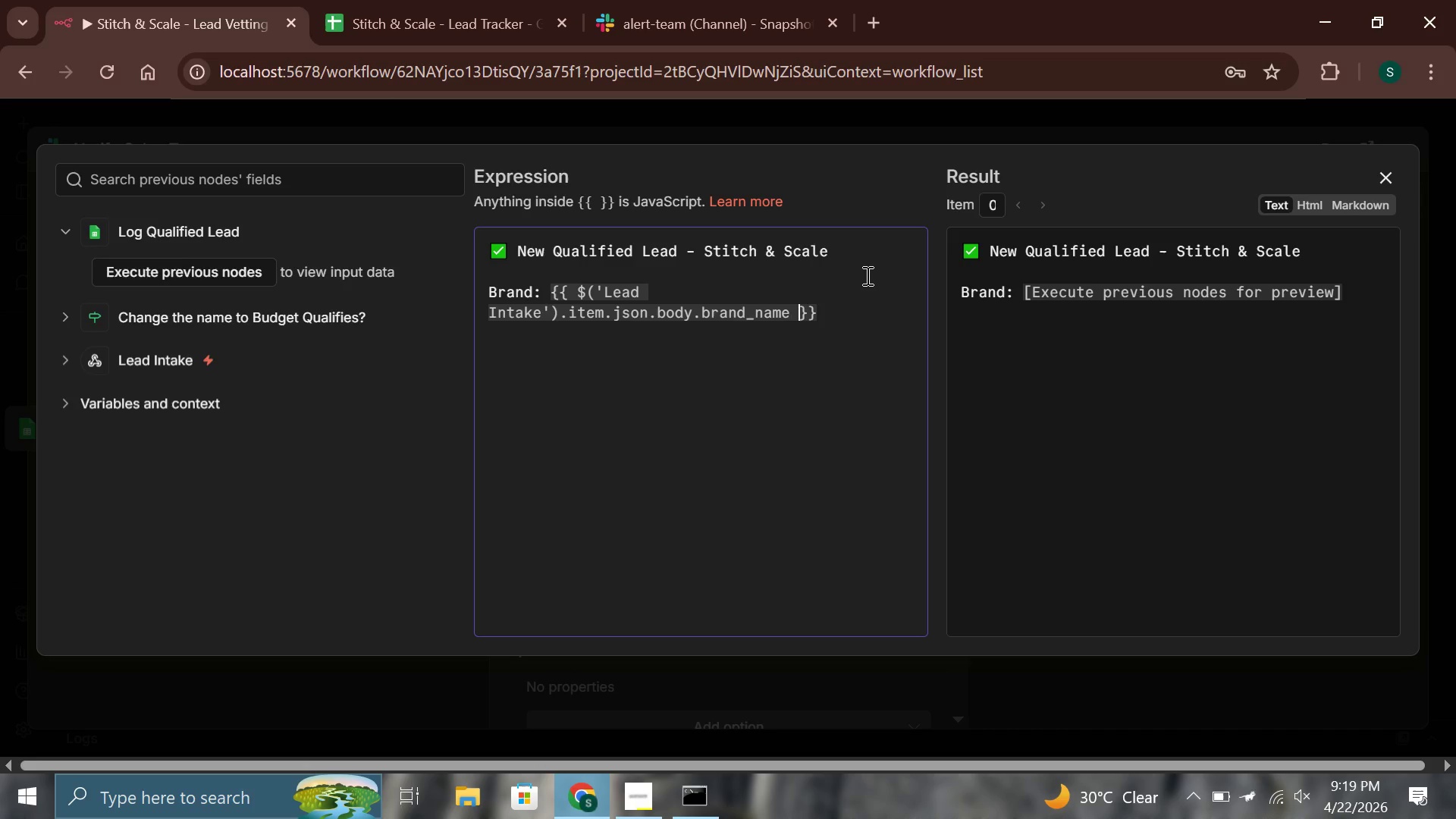 
key(ArrowRight)
 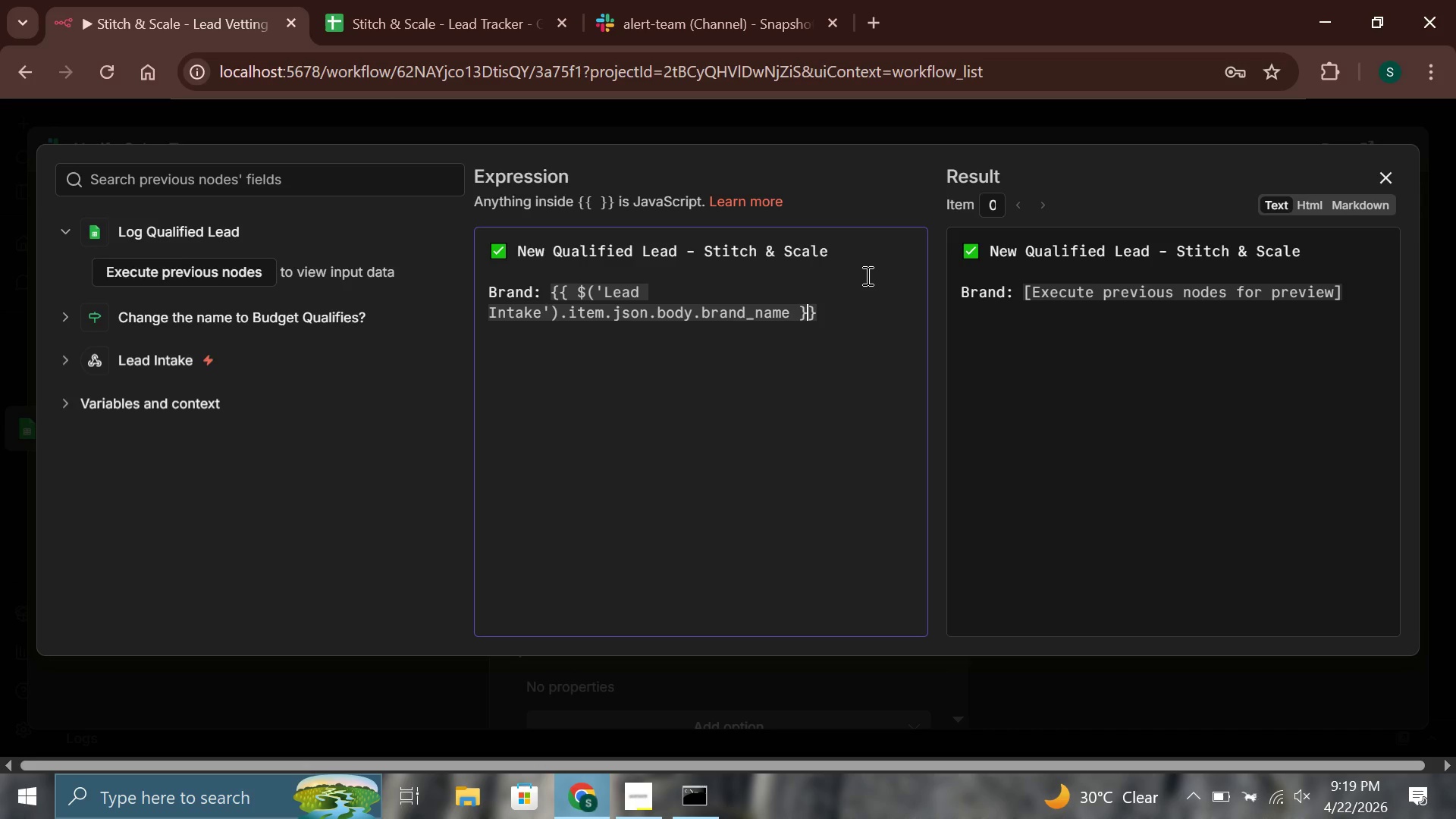 
key(ArrowRight)
 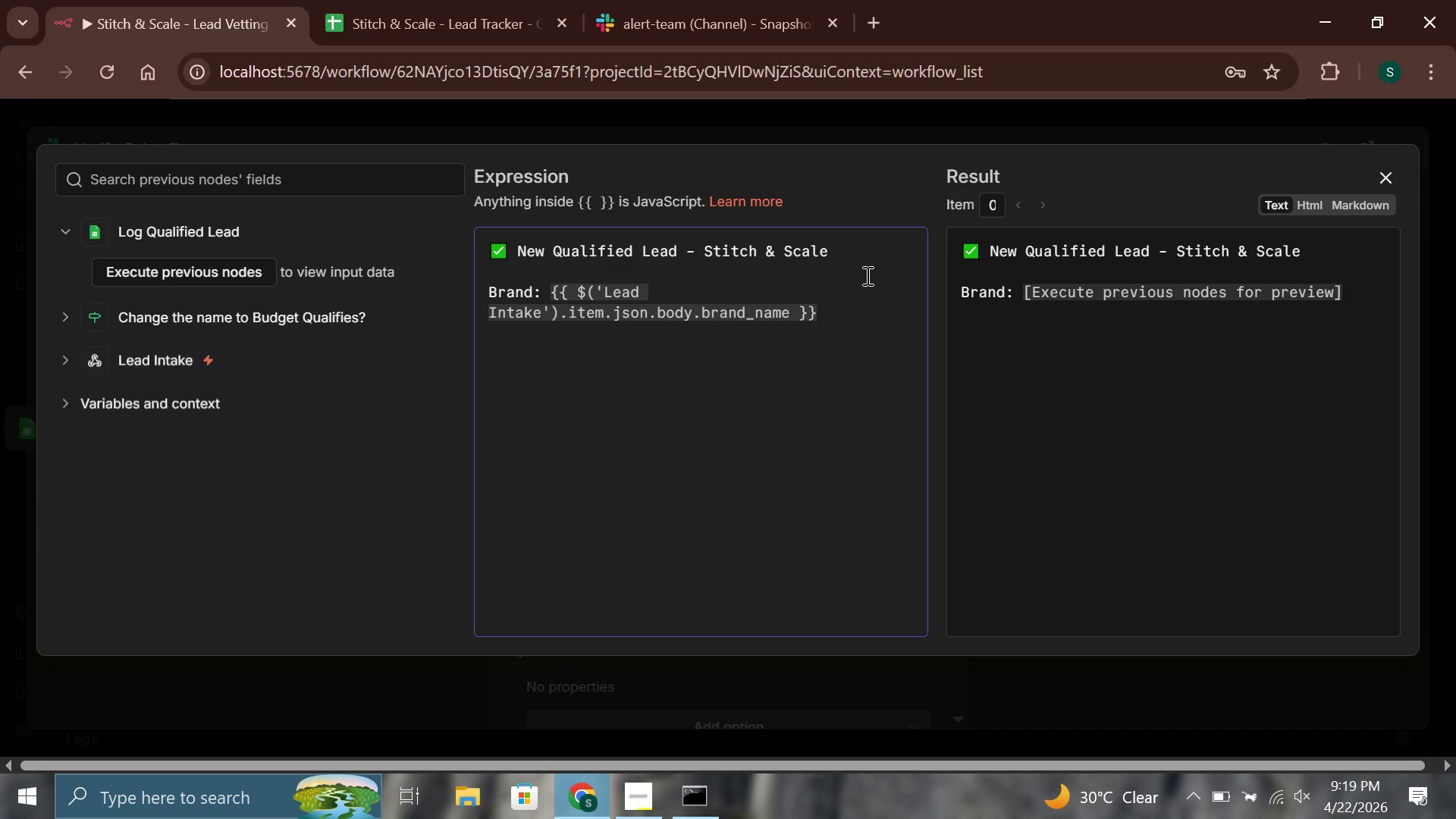 
key(Enter)
 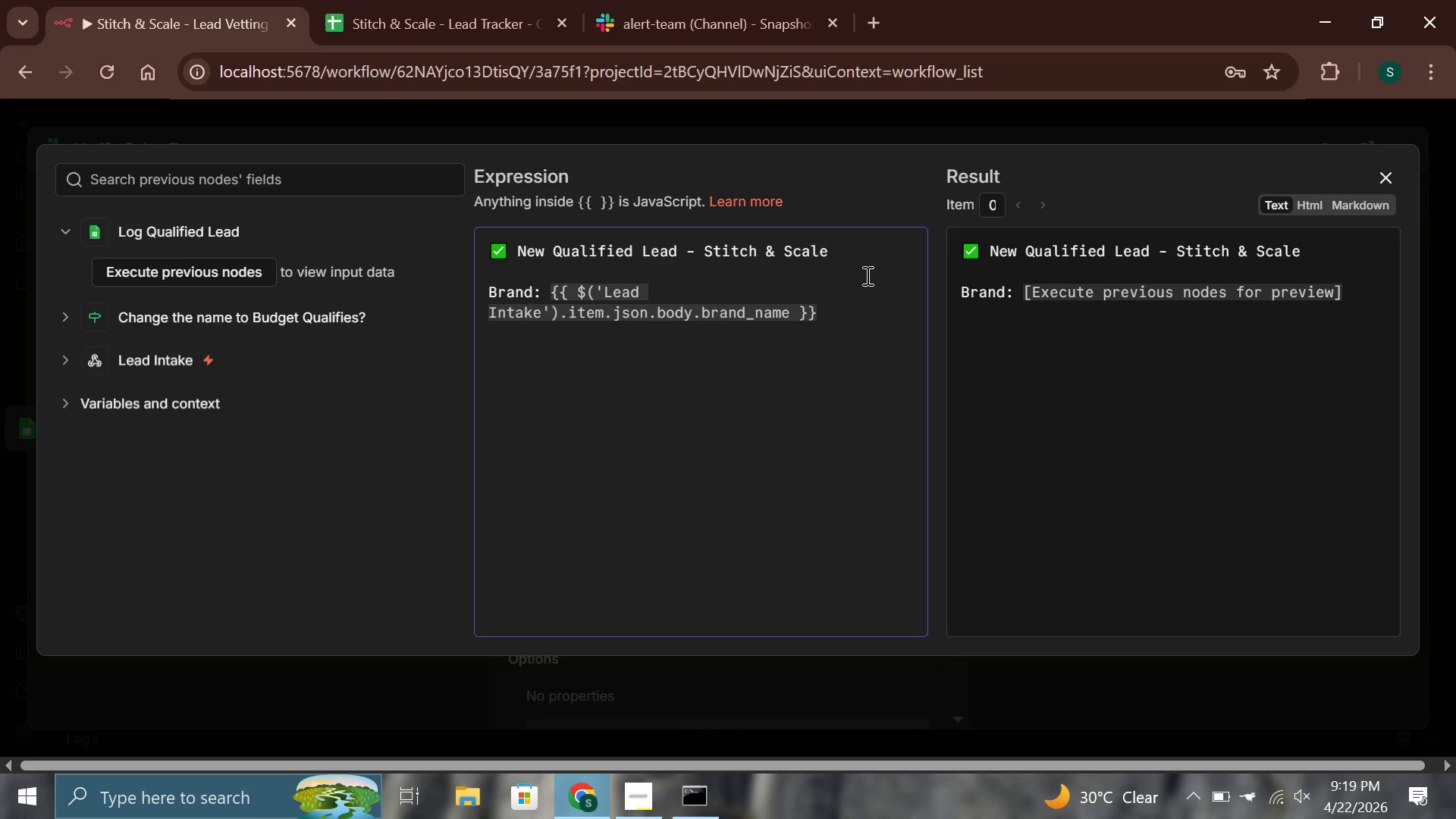 
type(Contact: {{$)
 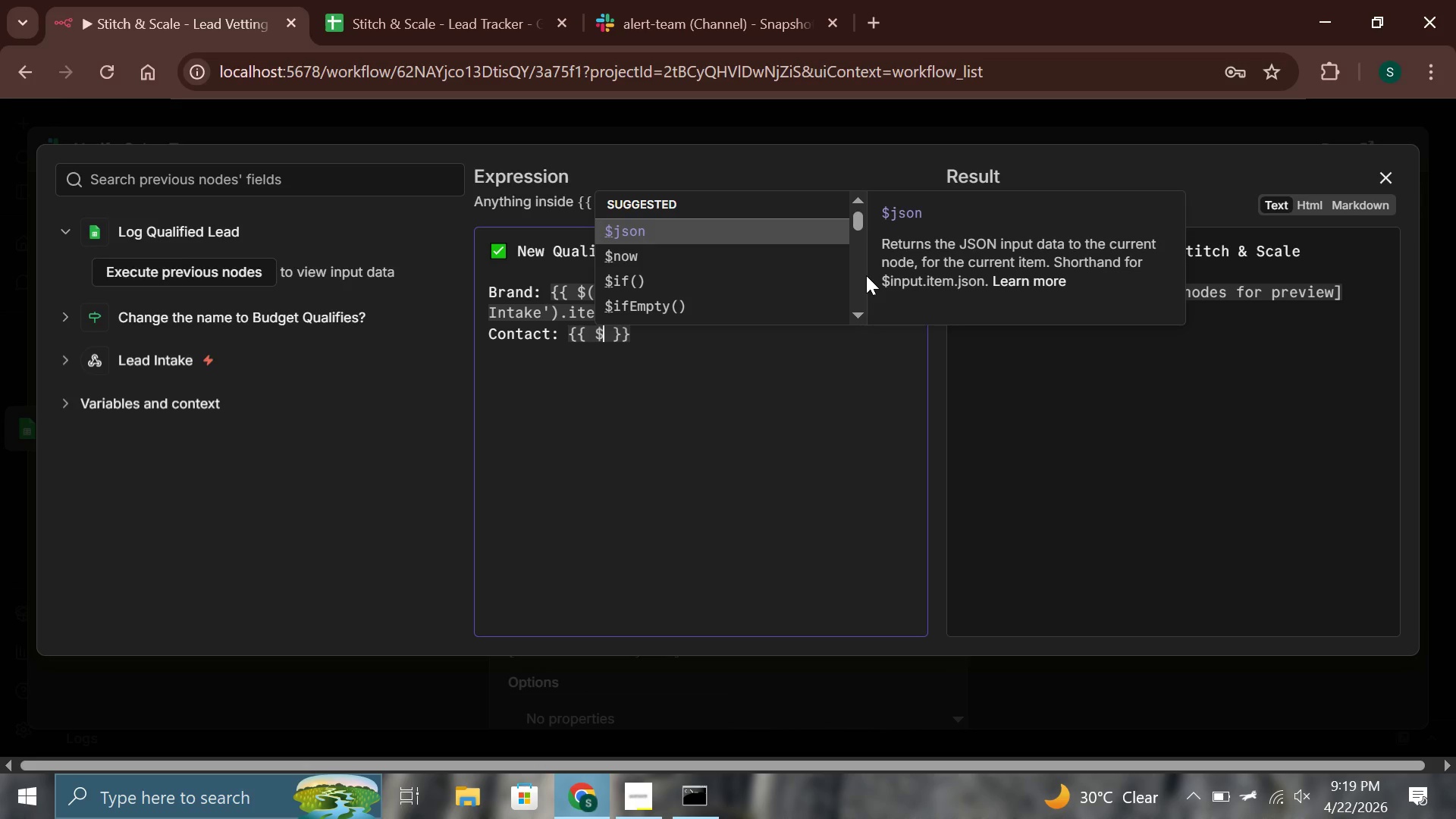 
key(Shift+9)
 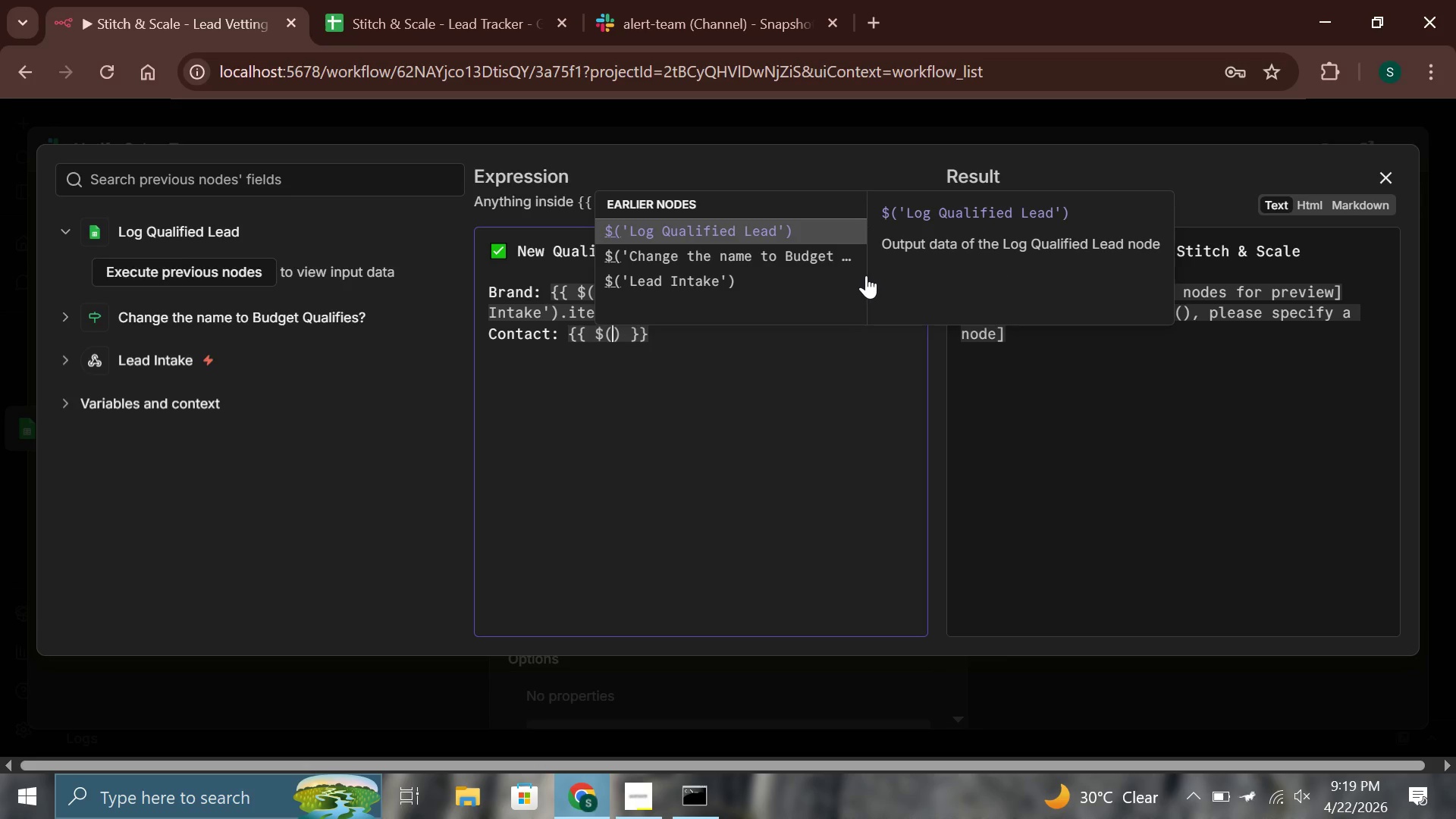 
key(Quote)
 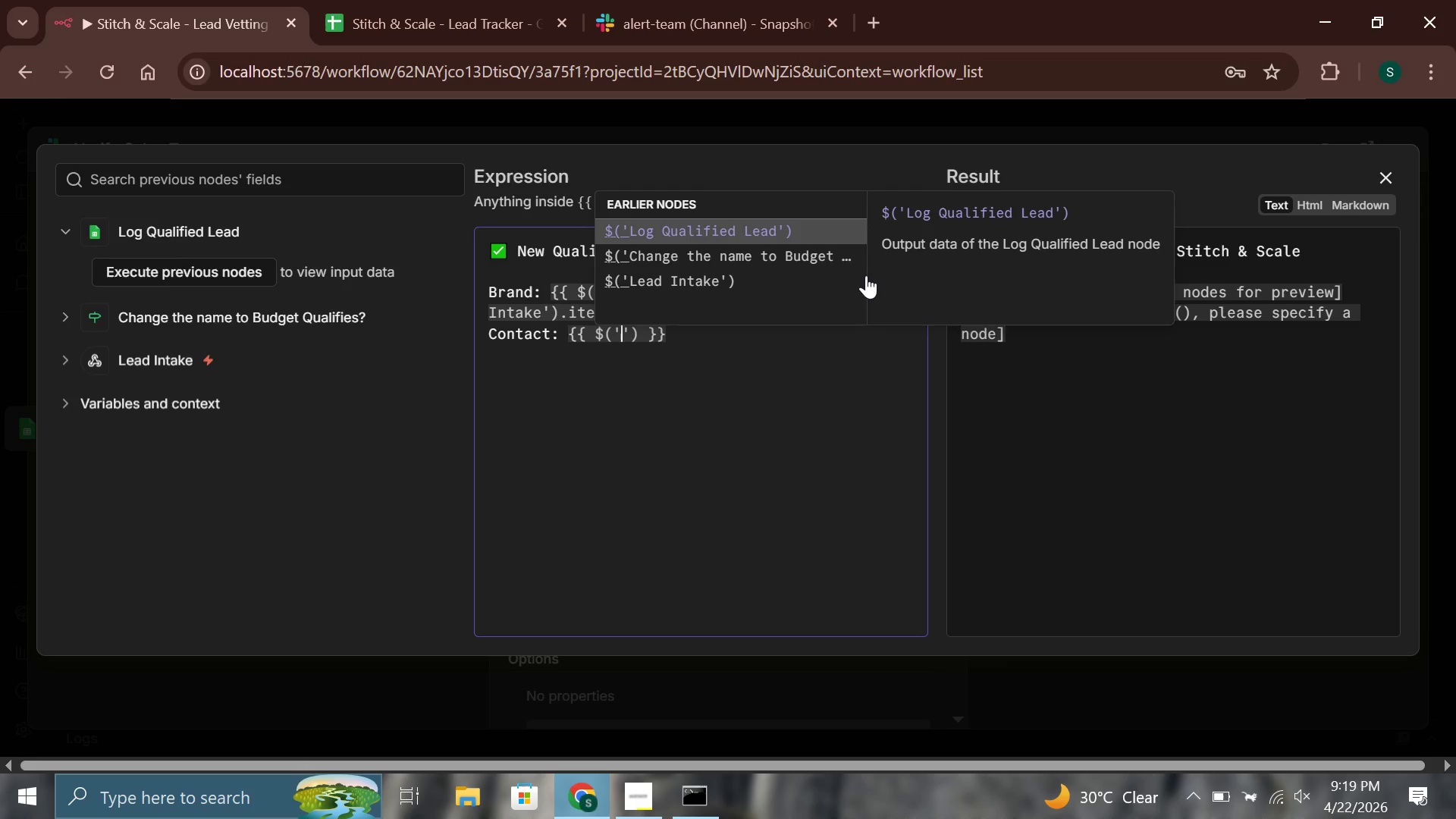 
key(Shift+L)
 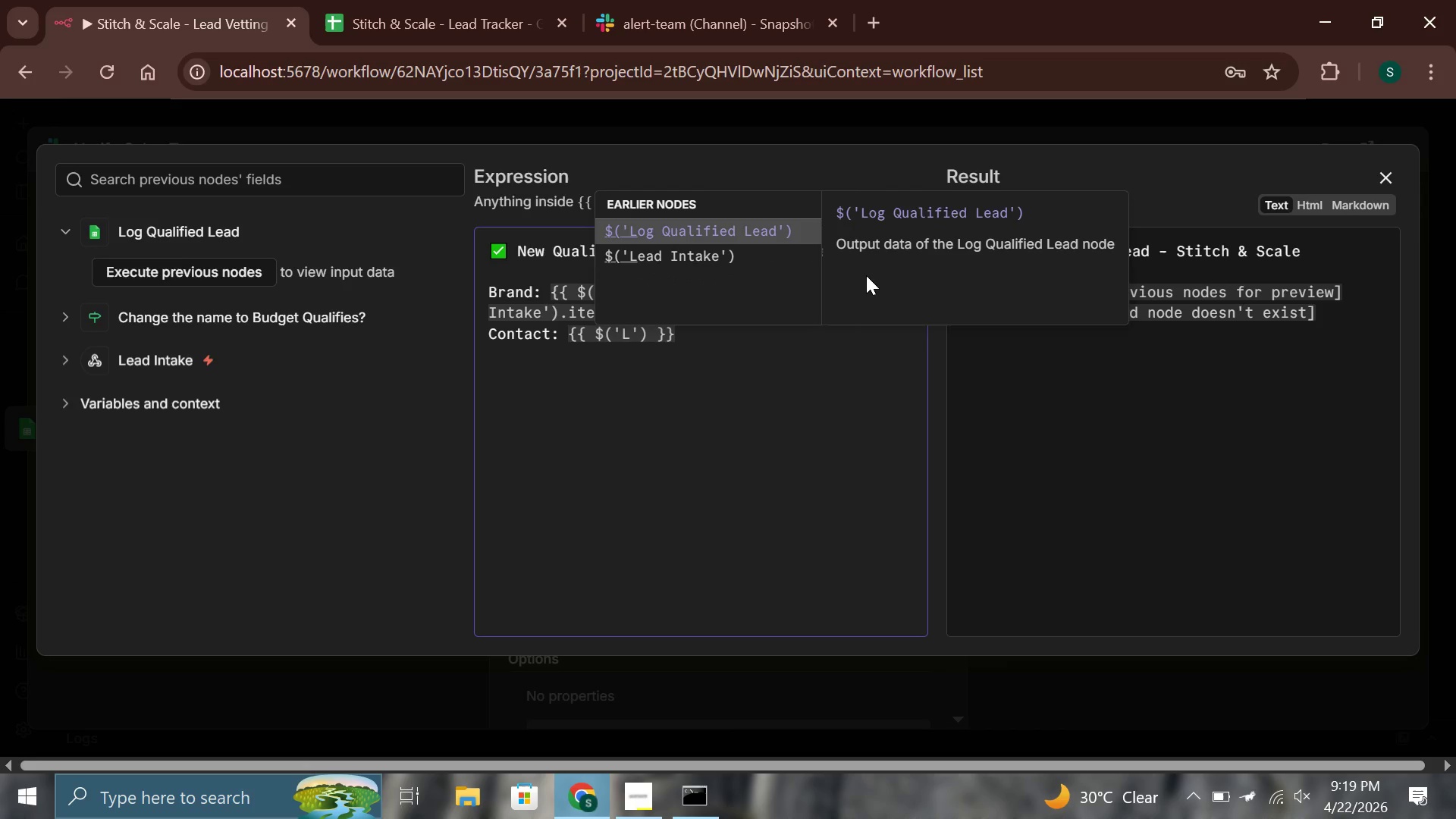 
key(ArrowUp)
 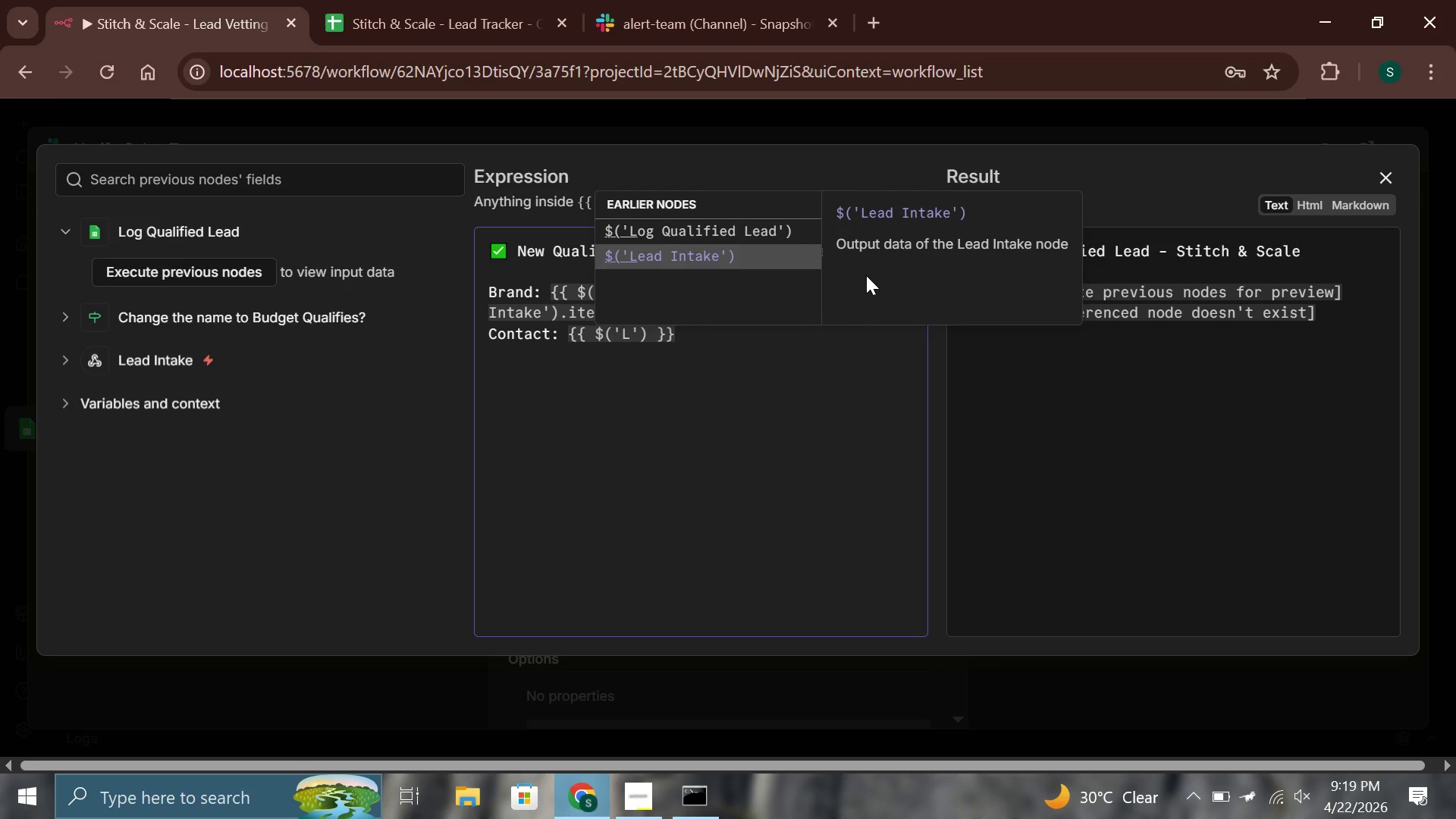 
key(Enter)
 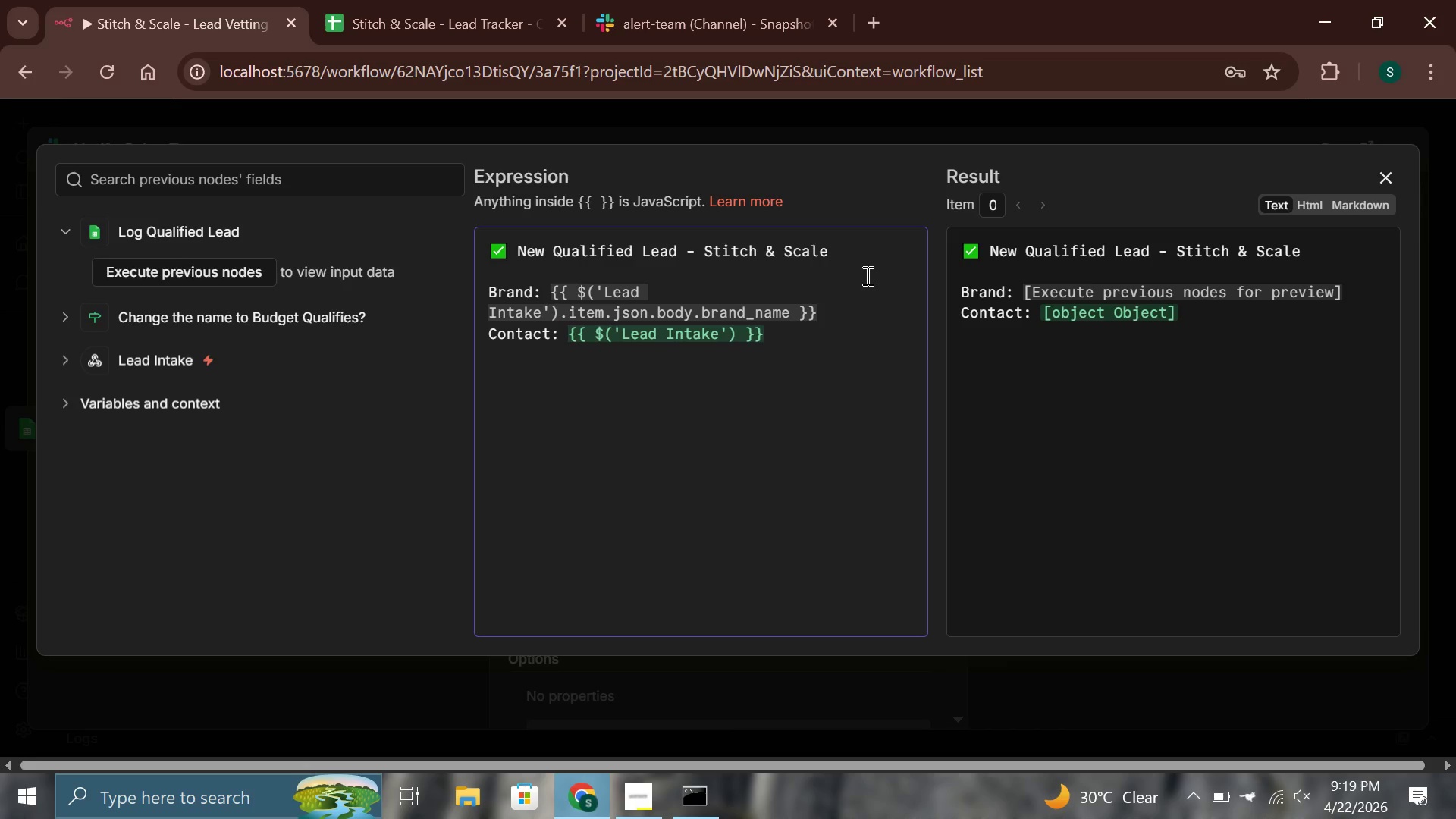 
wait(18.05)
 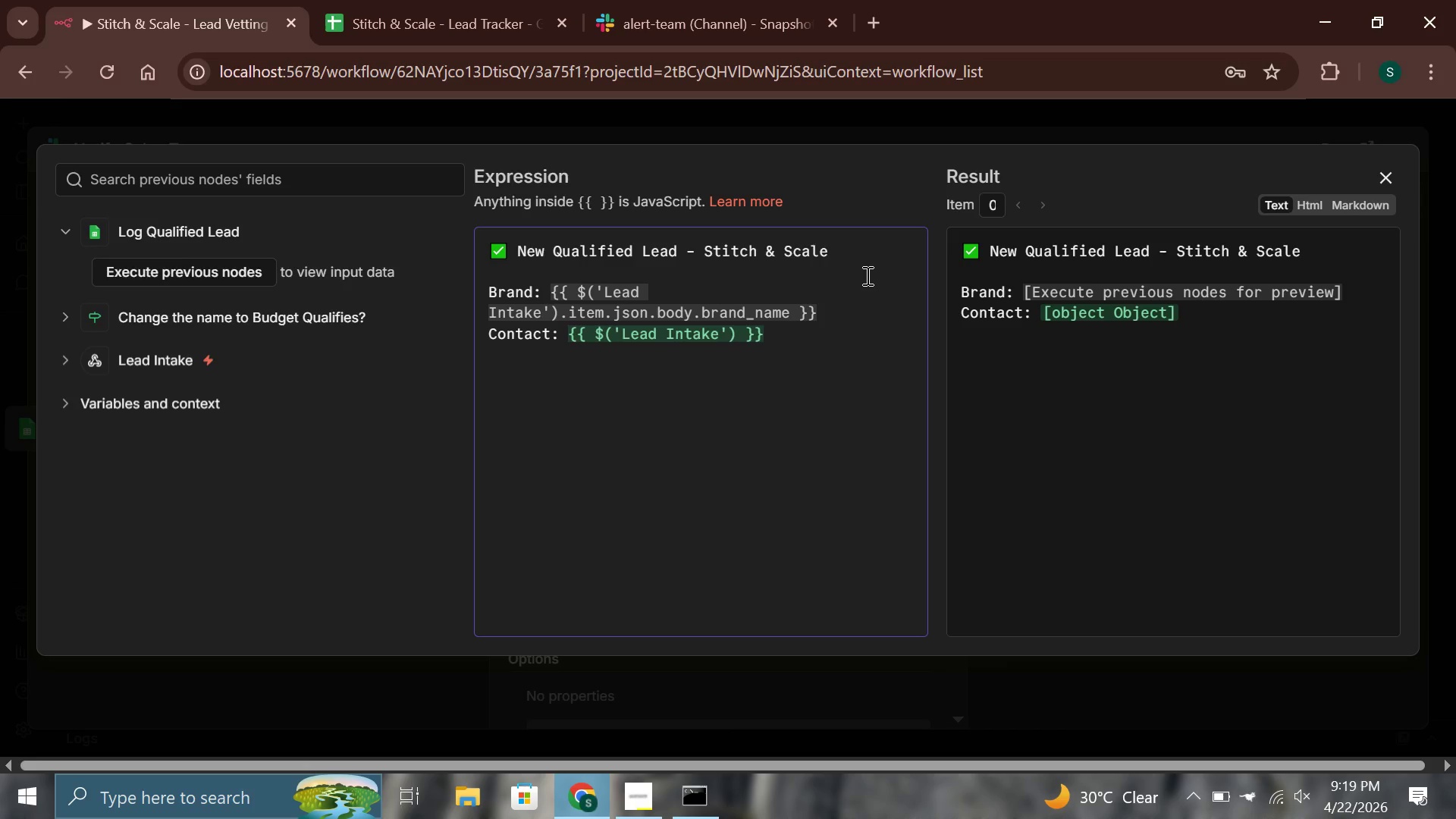 
type(.item.json.body.name)
 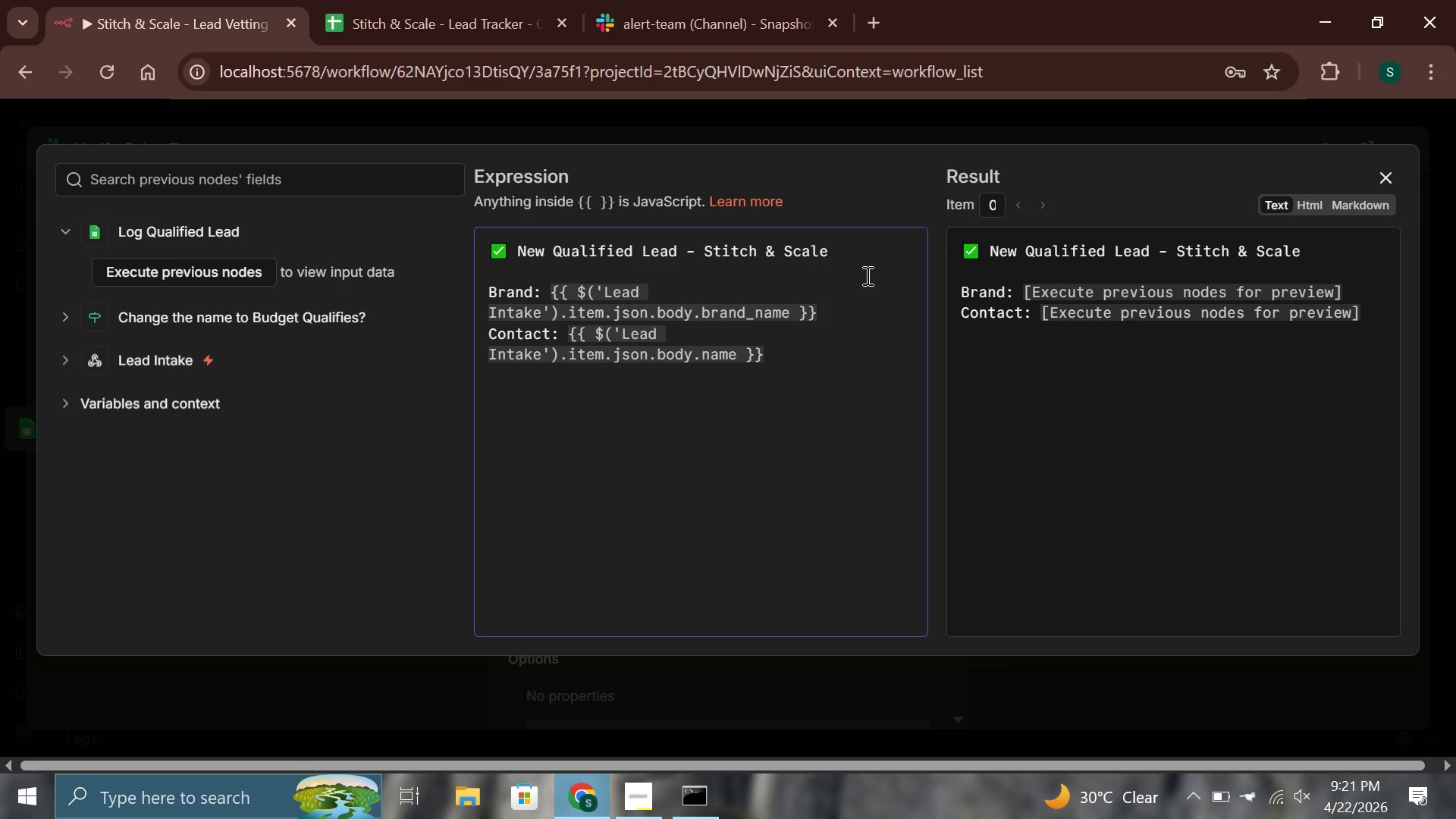 
wait(65.27)
 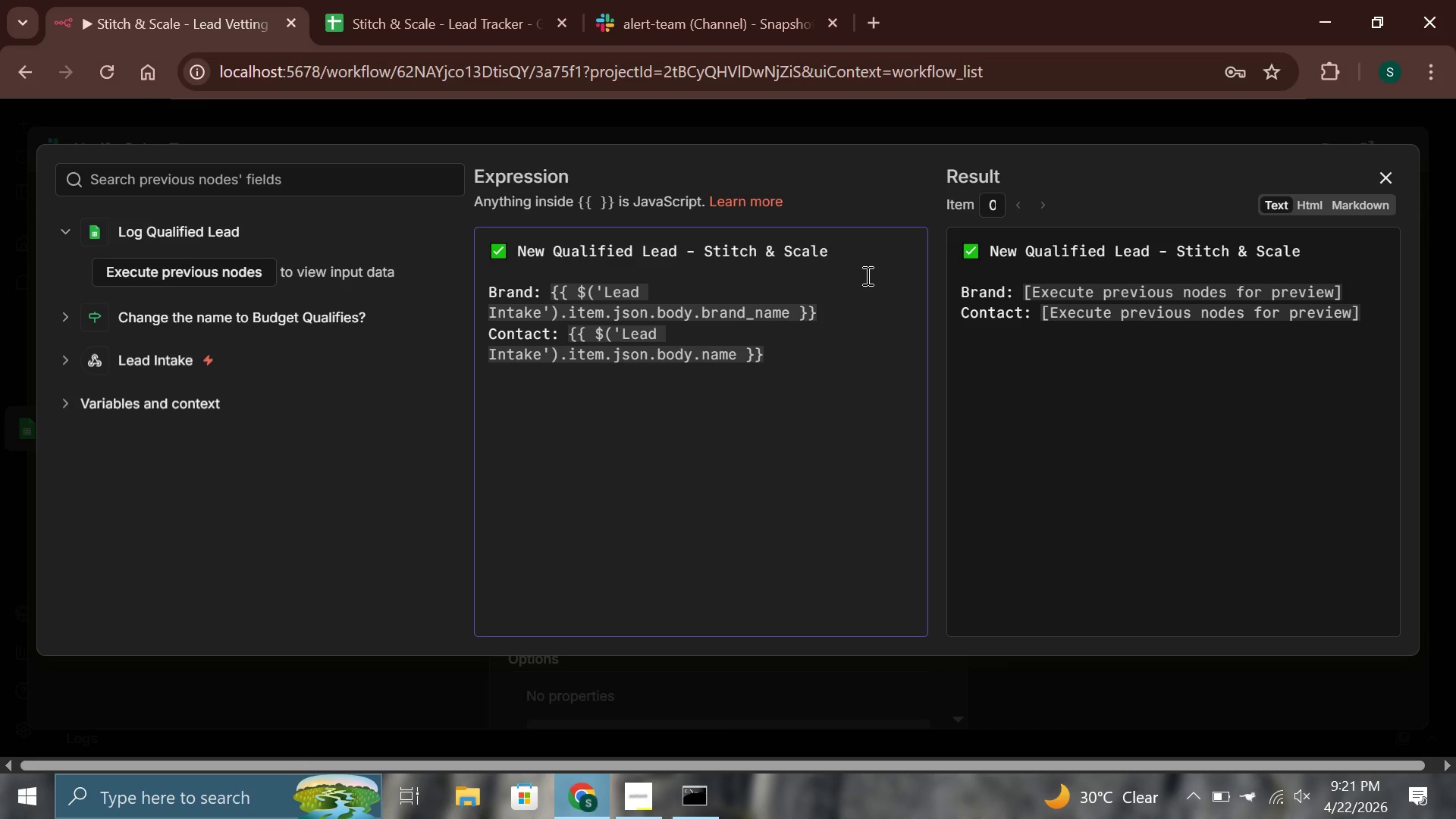 
key(ArrowRight)
 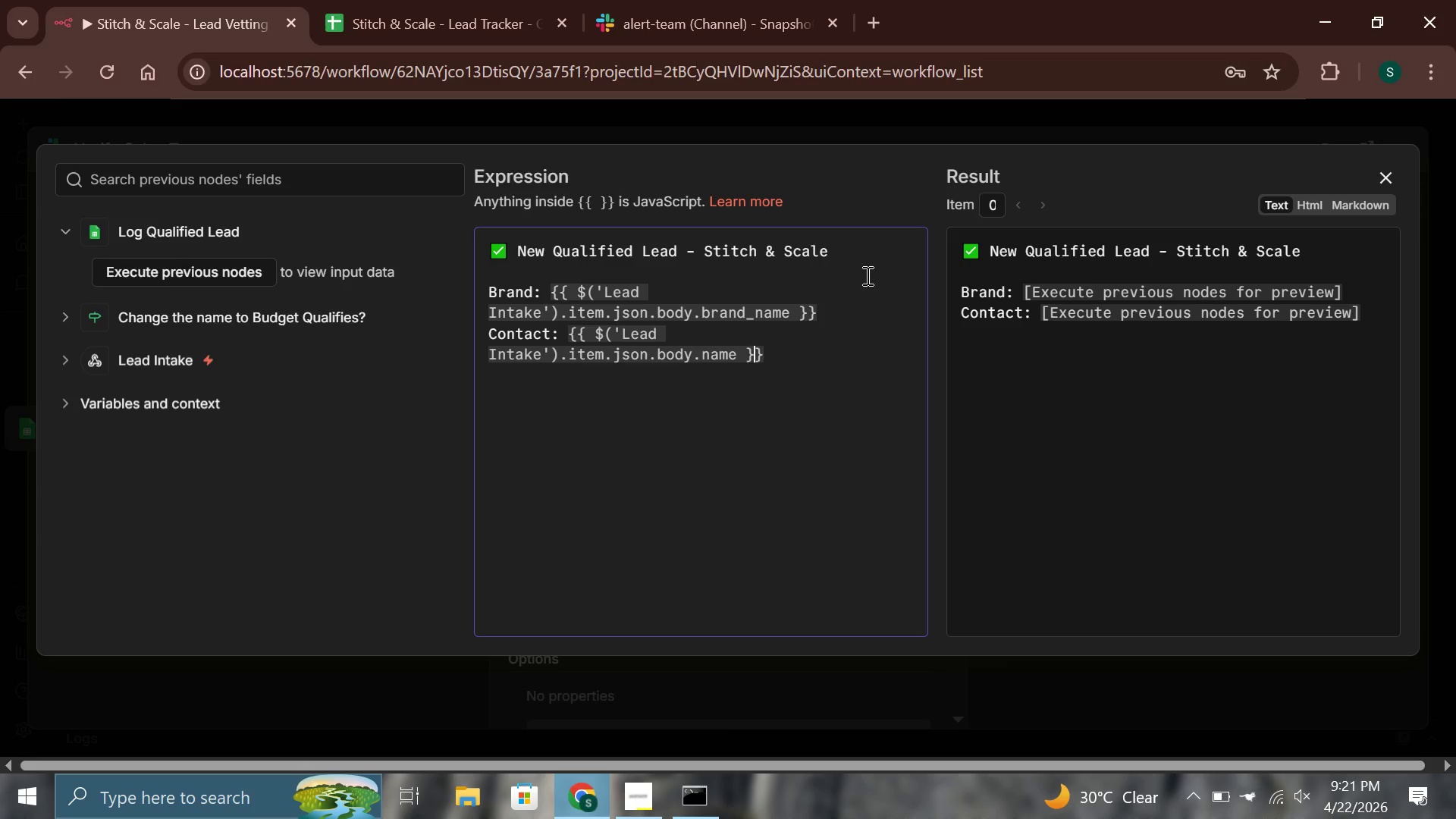 
key(ArrowRight)
 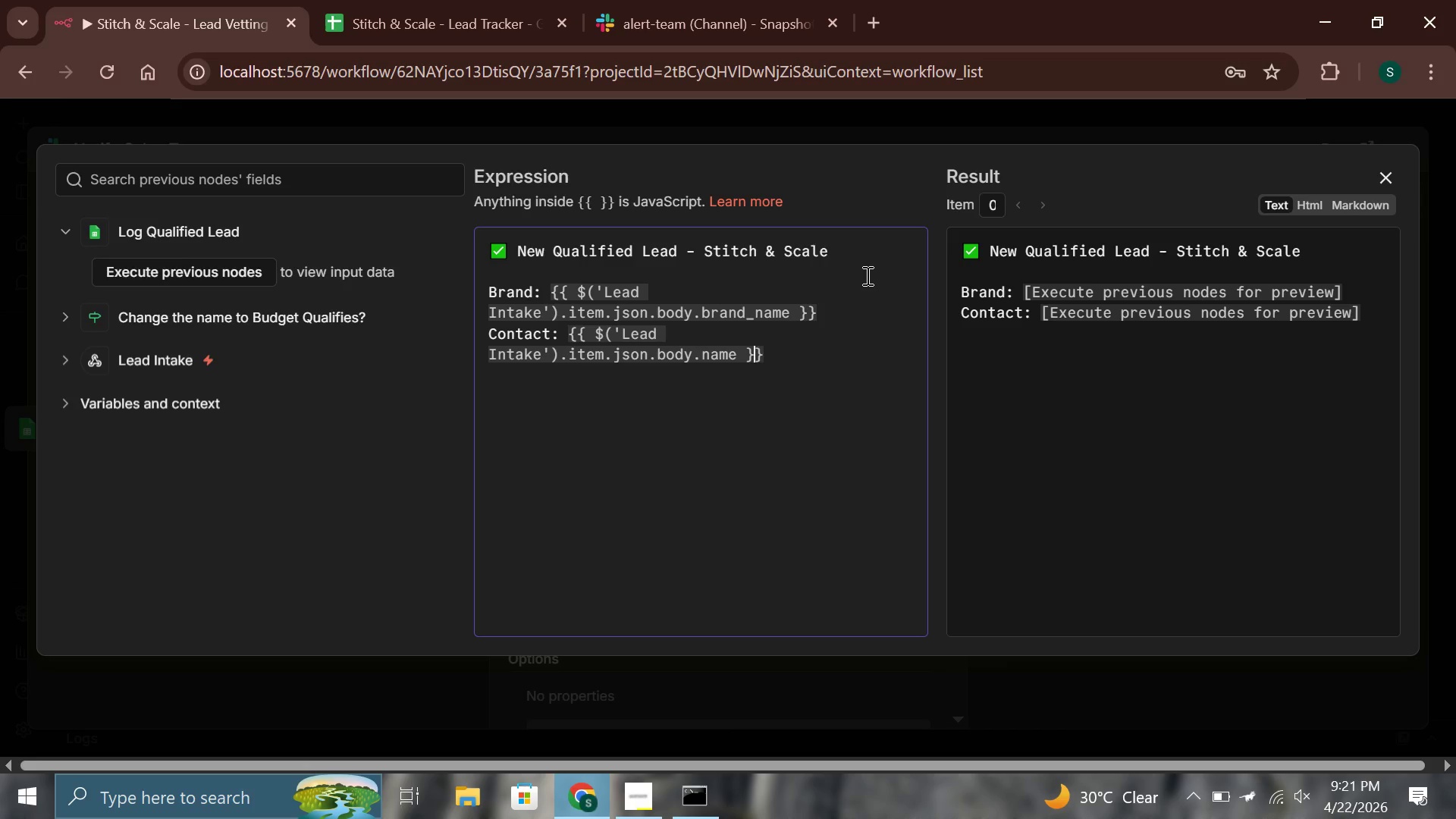 
key(ArrowRight)
 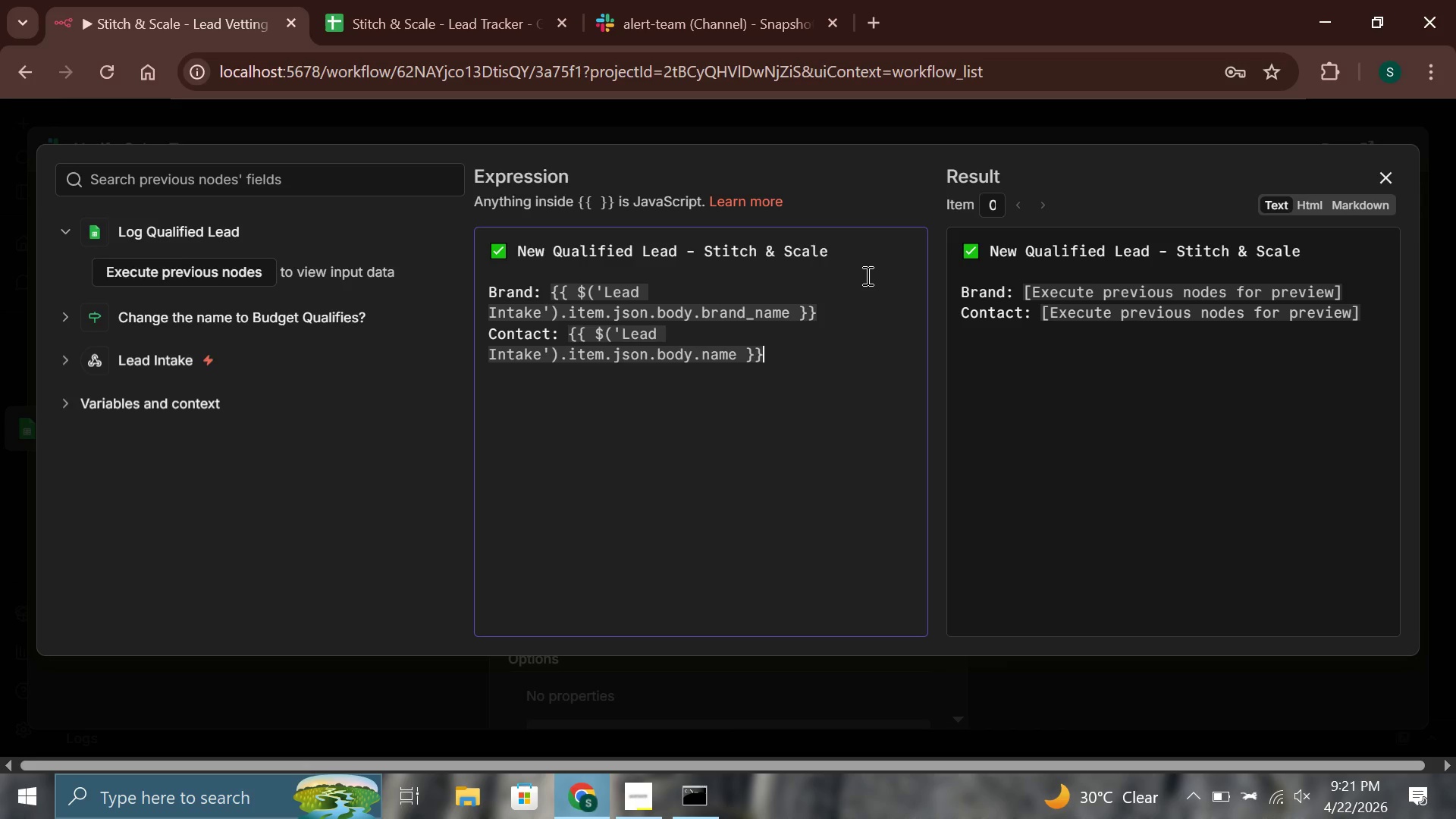 
key(ArrowRight)
 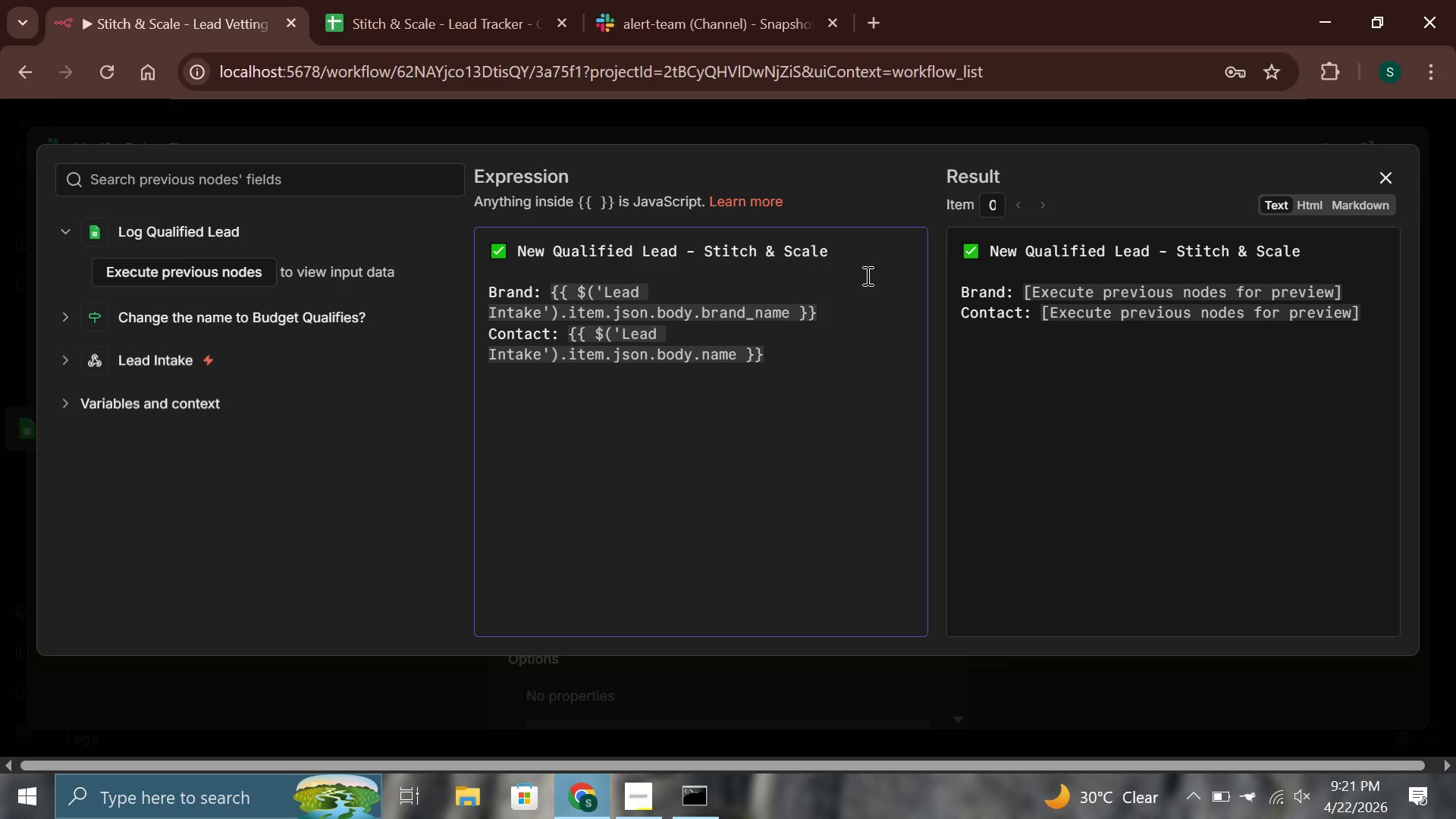 
type(Monthly Ad Spend)
 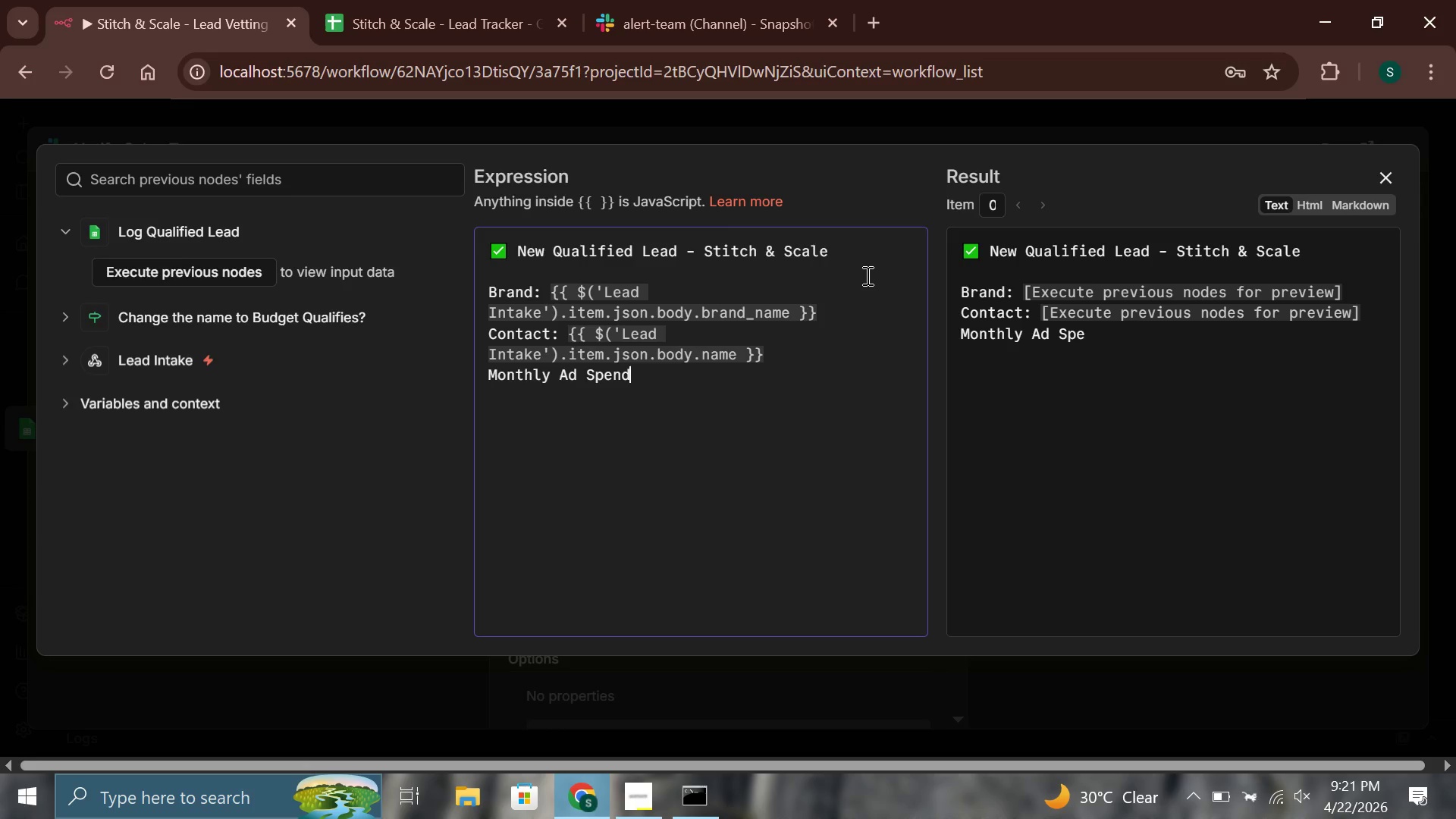 
key(Shift+Semicolon)
 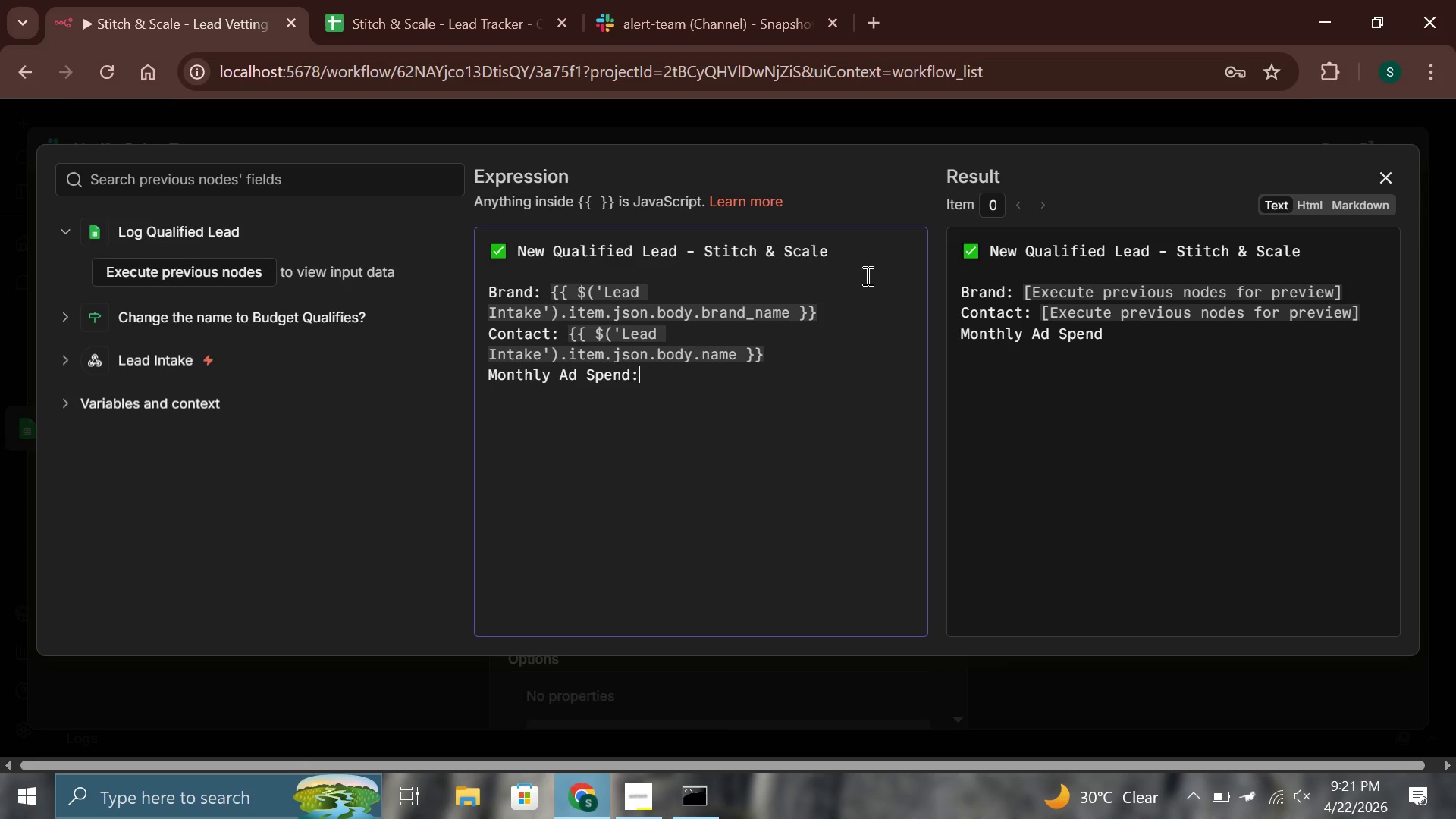 
key(Space)
 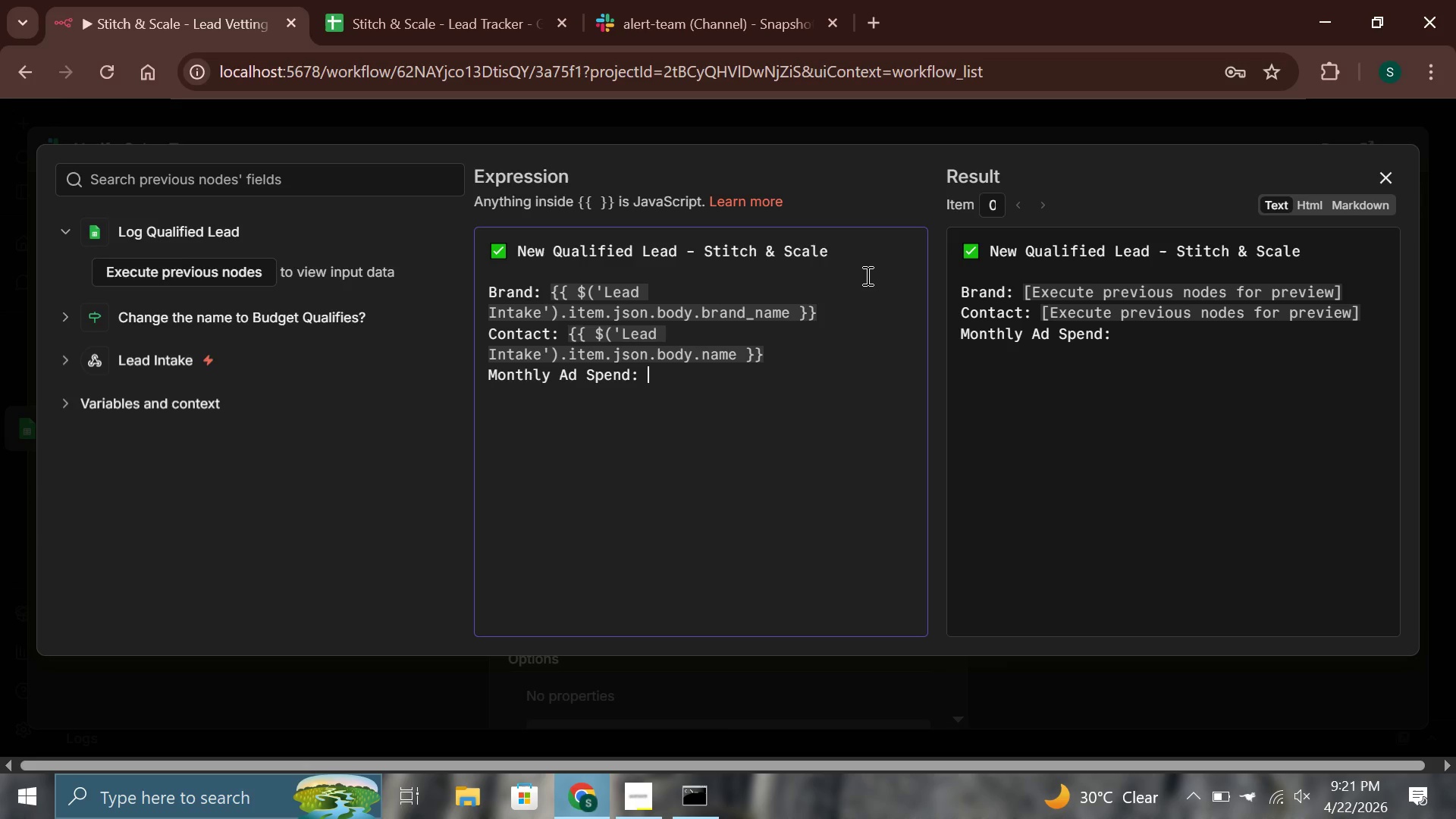 
key(Shift+4)
 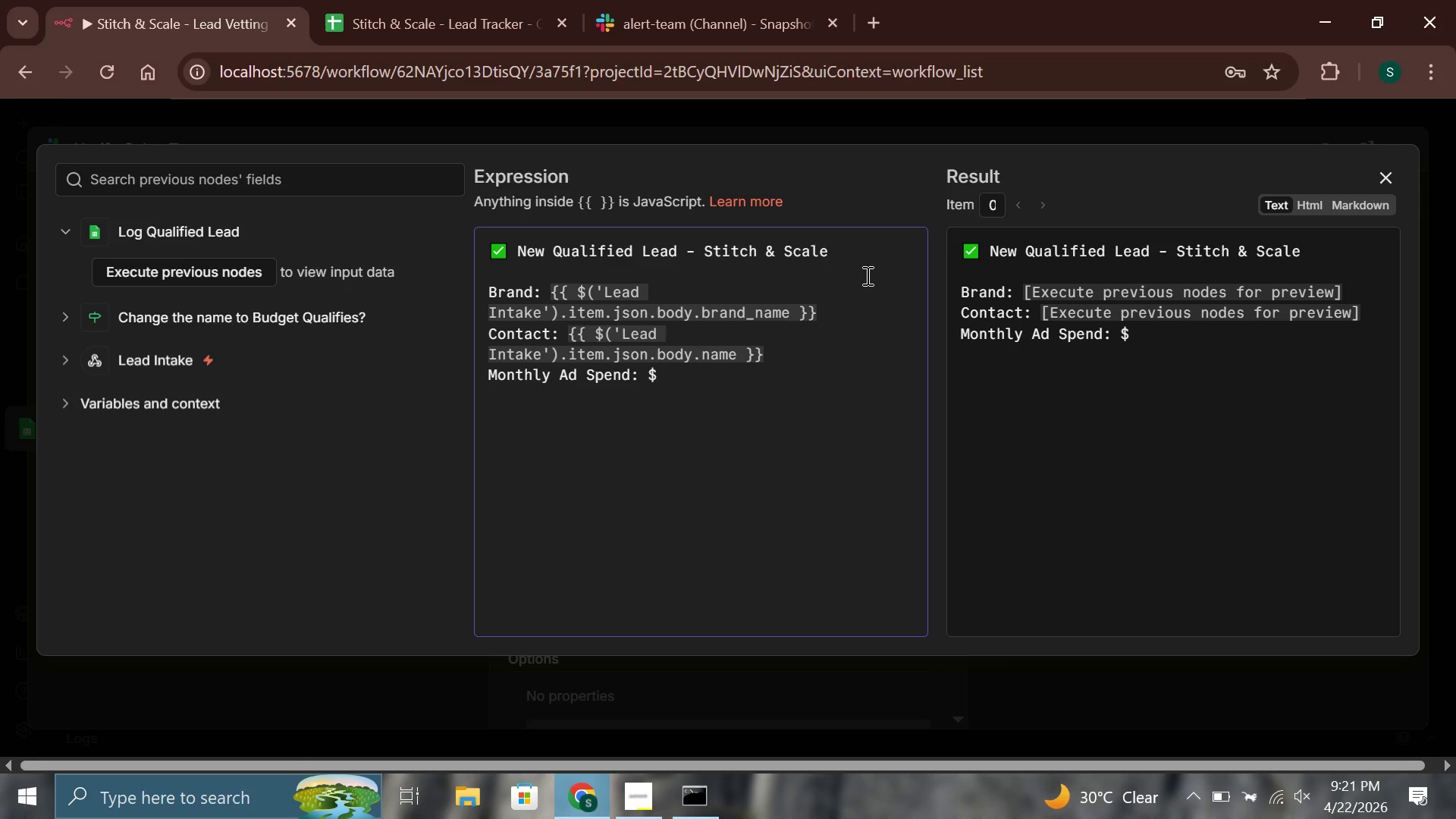 
key(Shift+BracketLeft)
 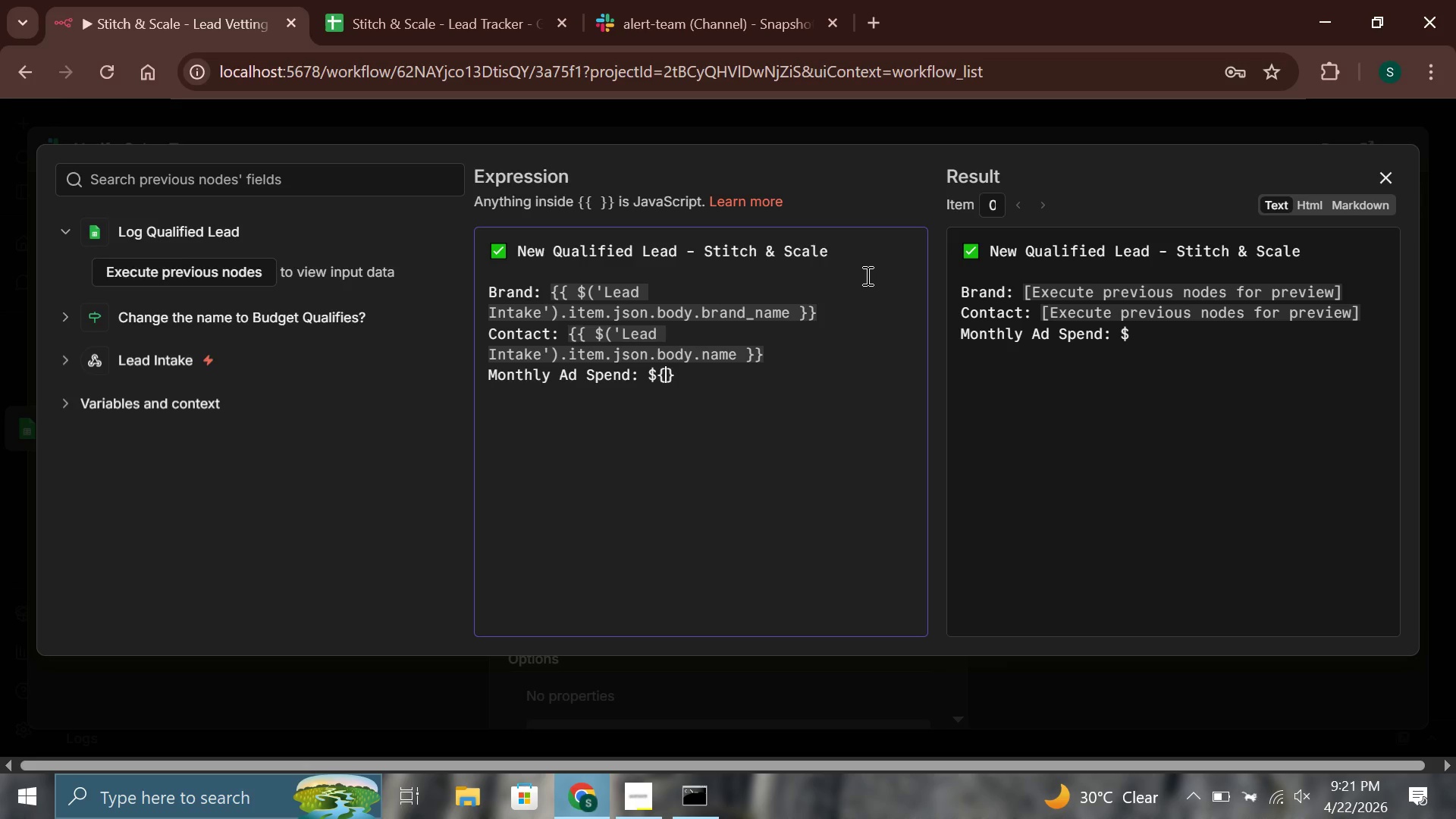 
key(Shift+BracketLeft)
 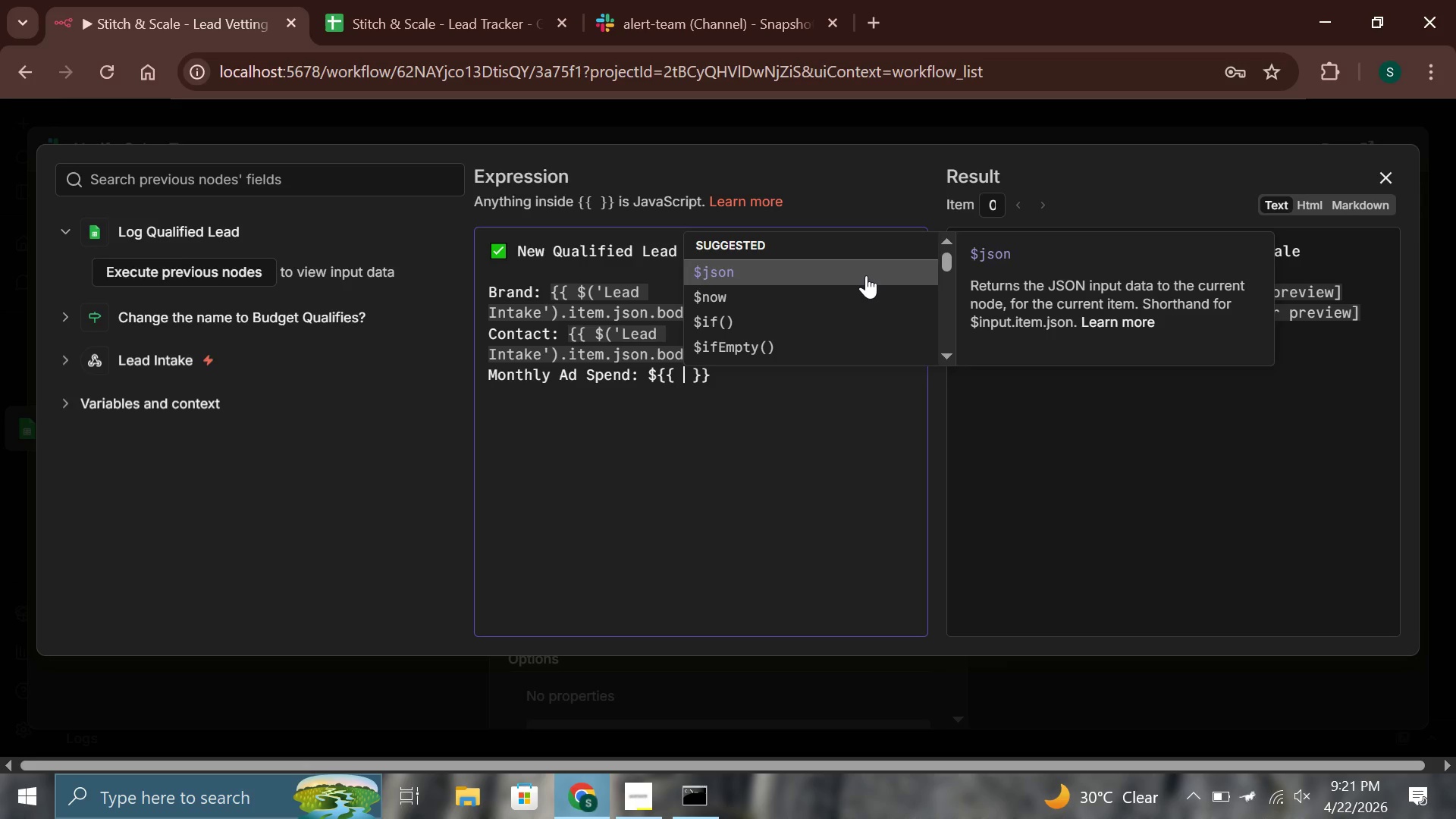 
key(Backspace)
 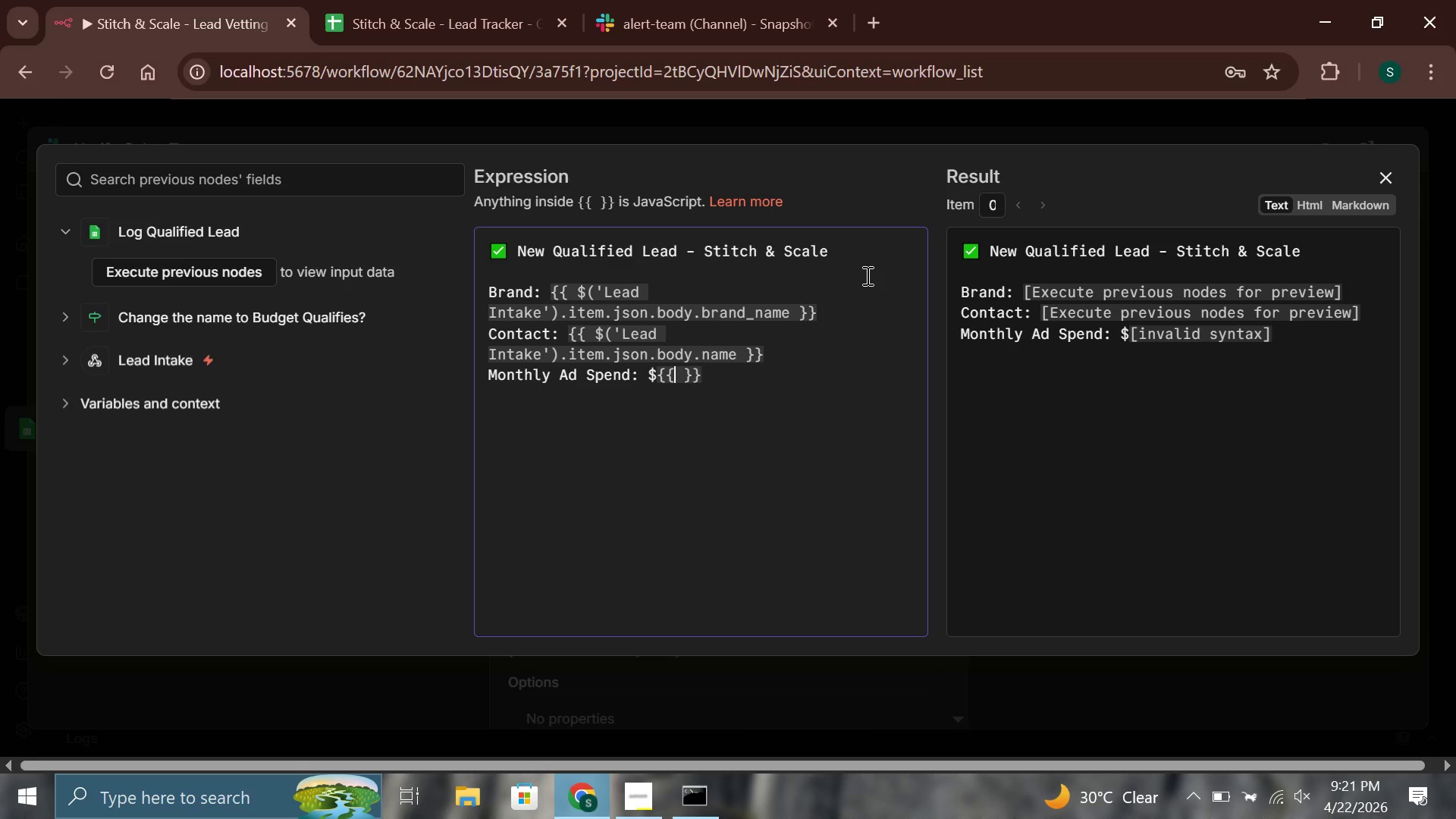 
key(Backspace)
 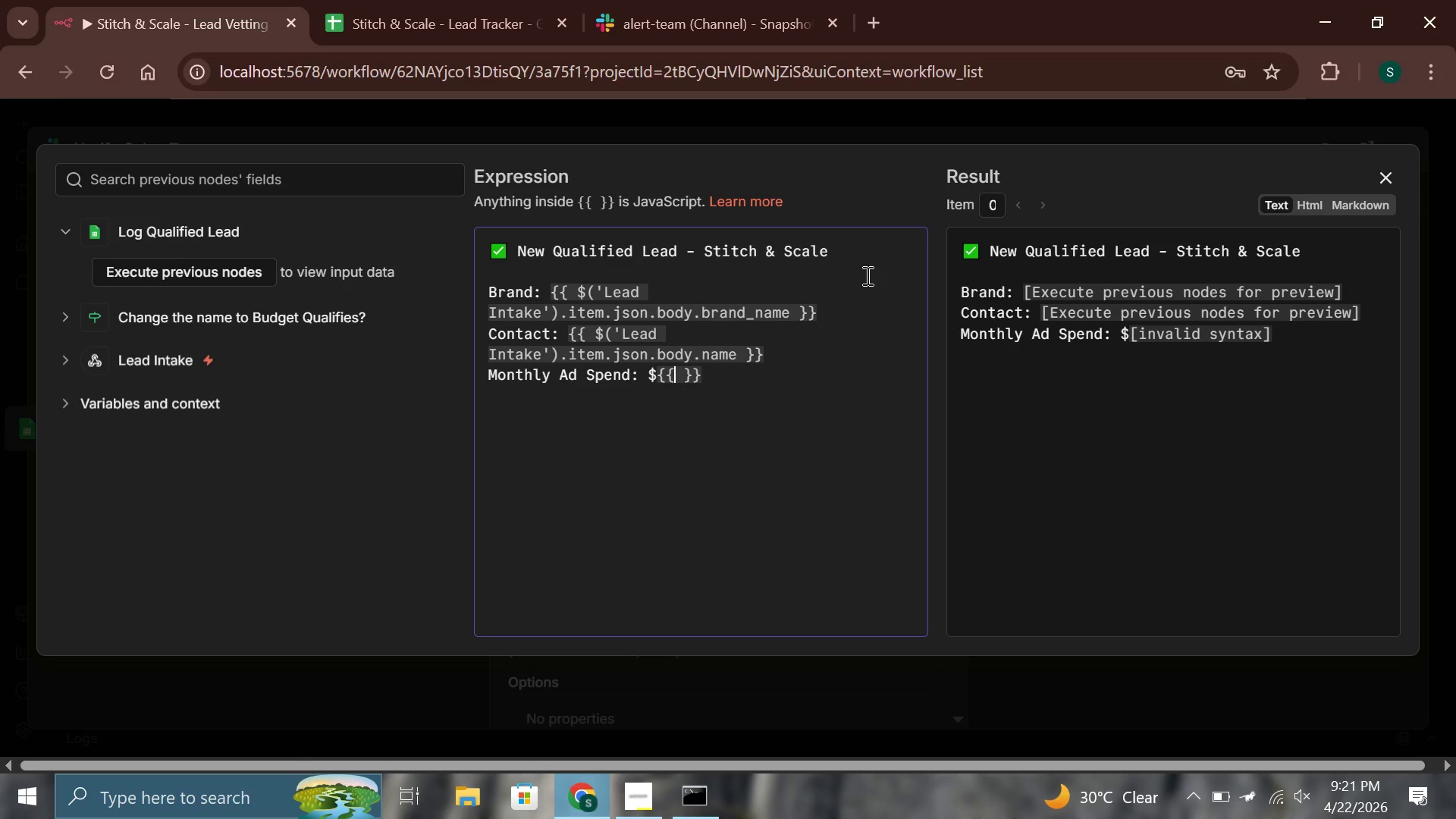 
key(Backspace)
 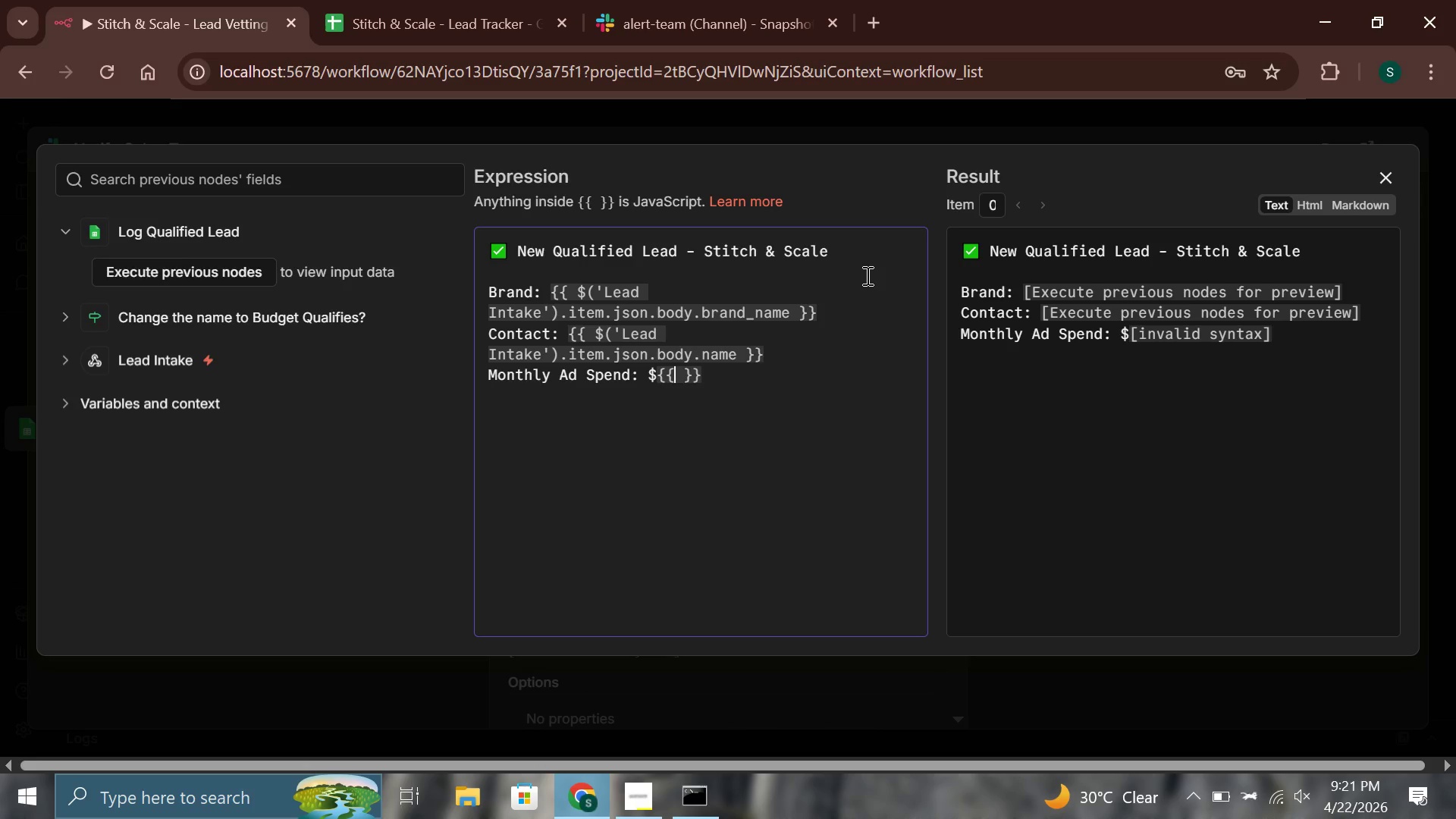 
key(Backspace)
 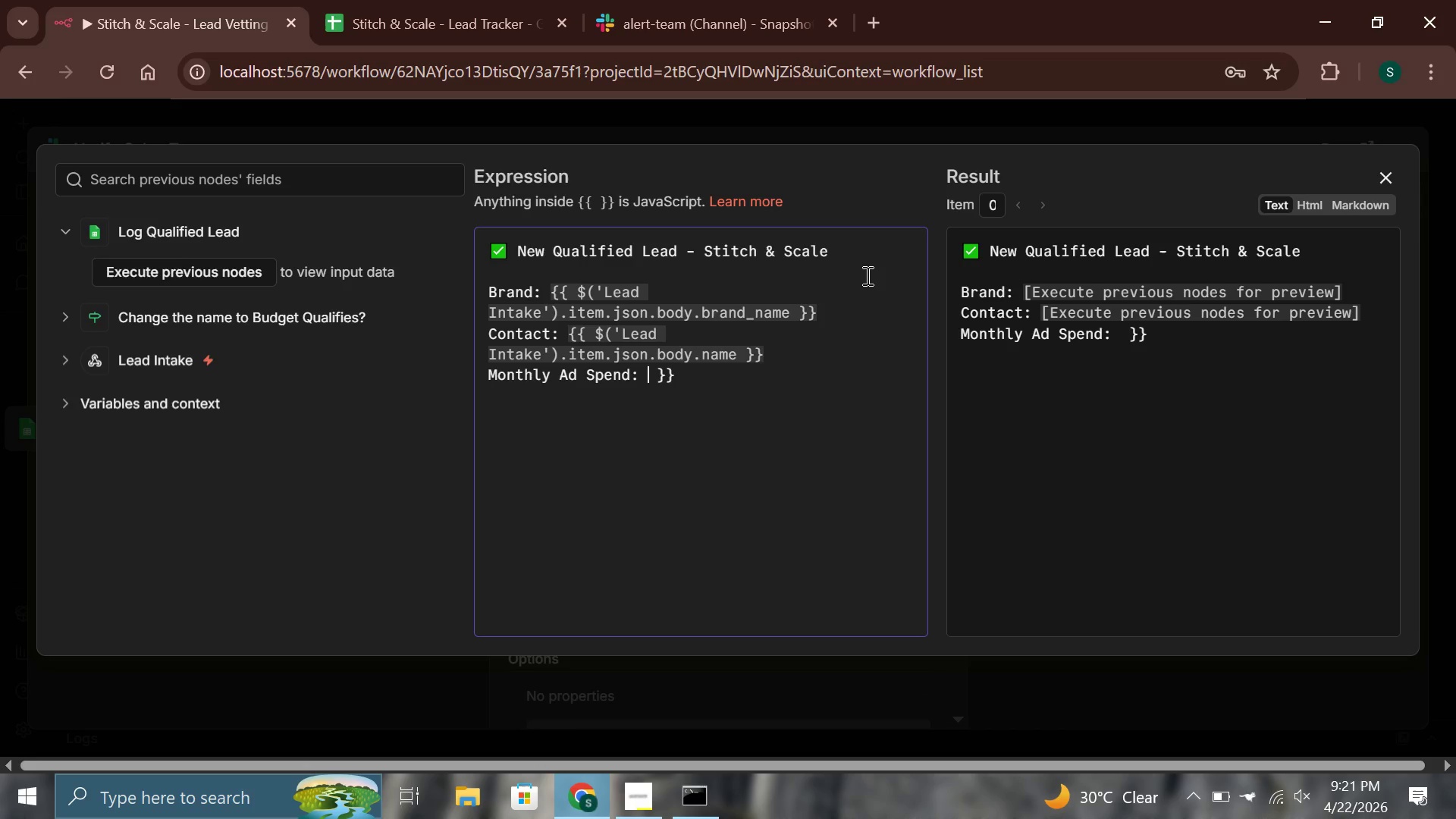 
hold_key(key=ArrowRight, duration=0.89)
 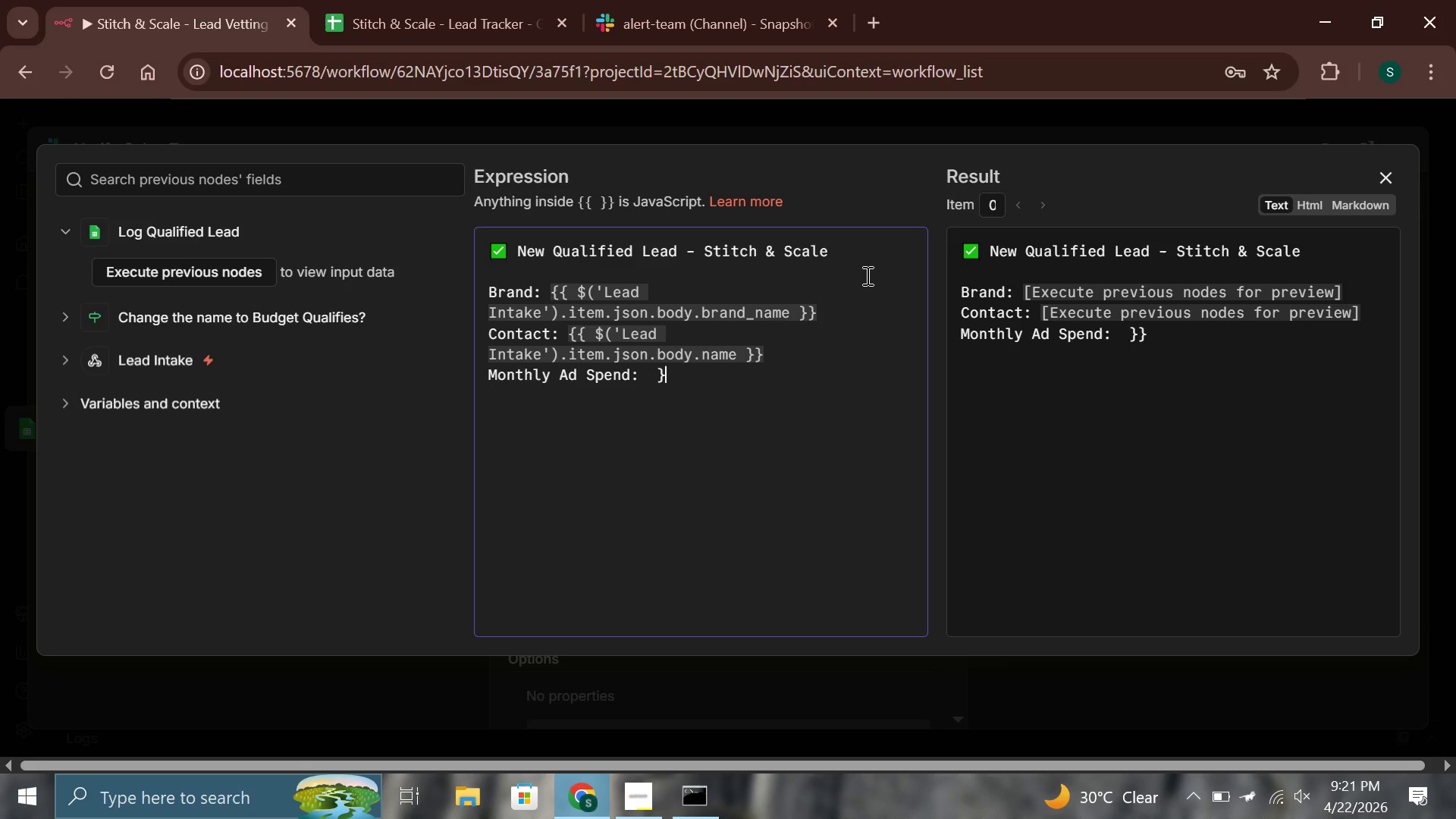 
key(Backspace)
 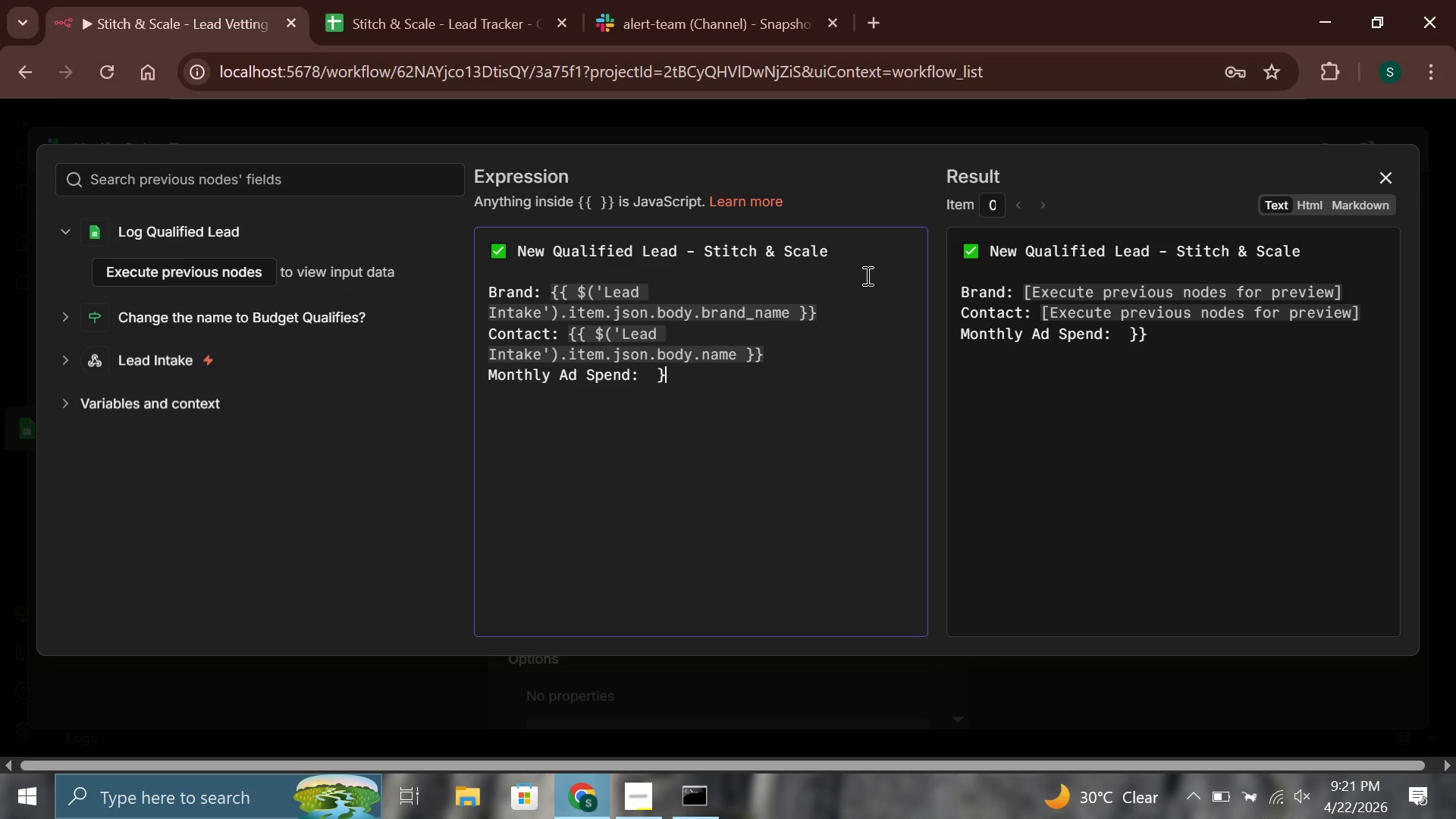 
key(Backspace)
 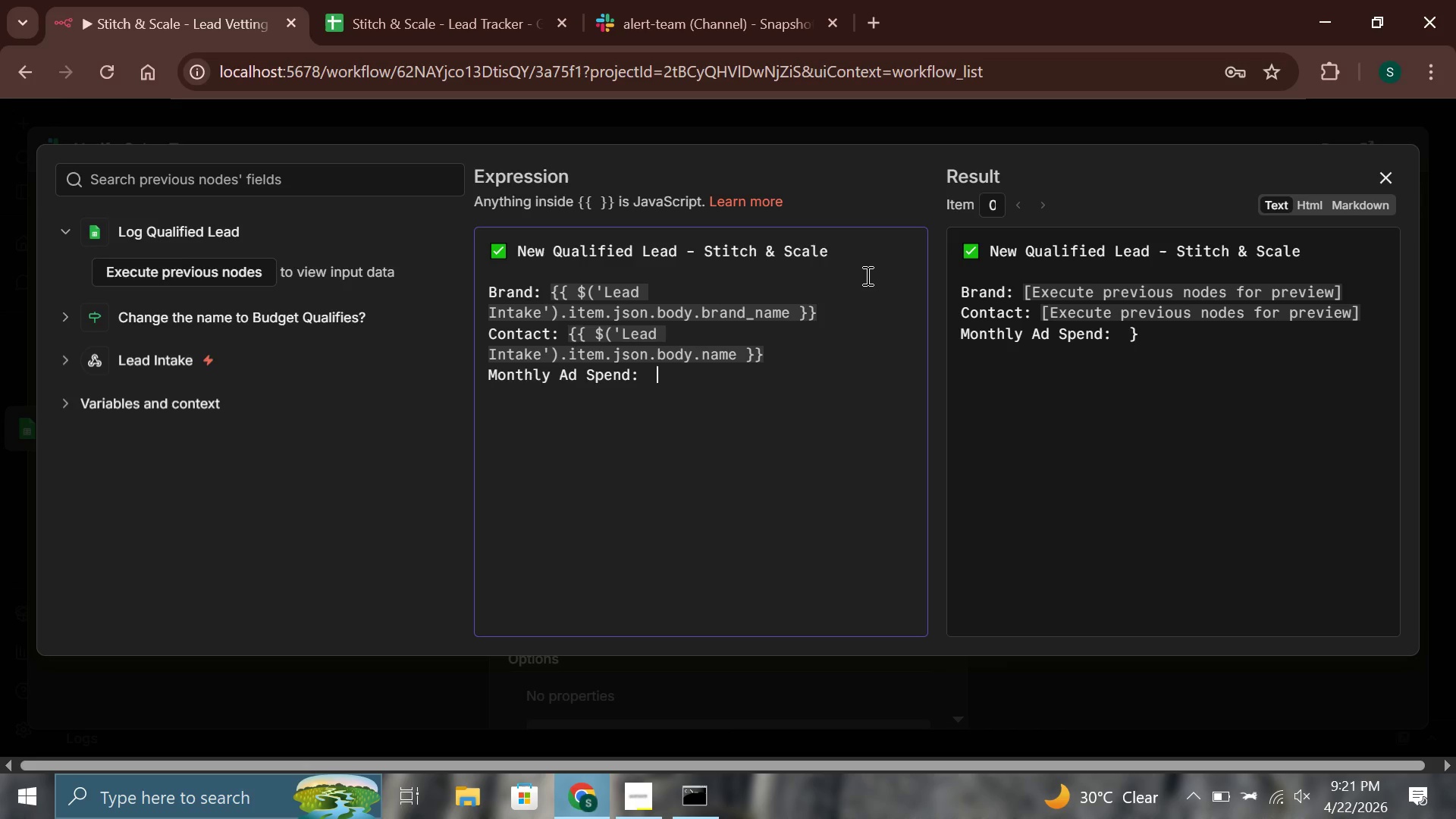 
key(Backspace)
 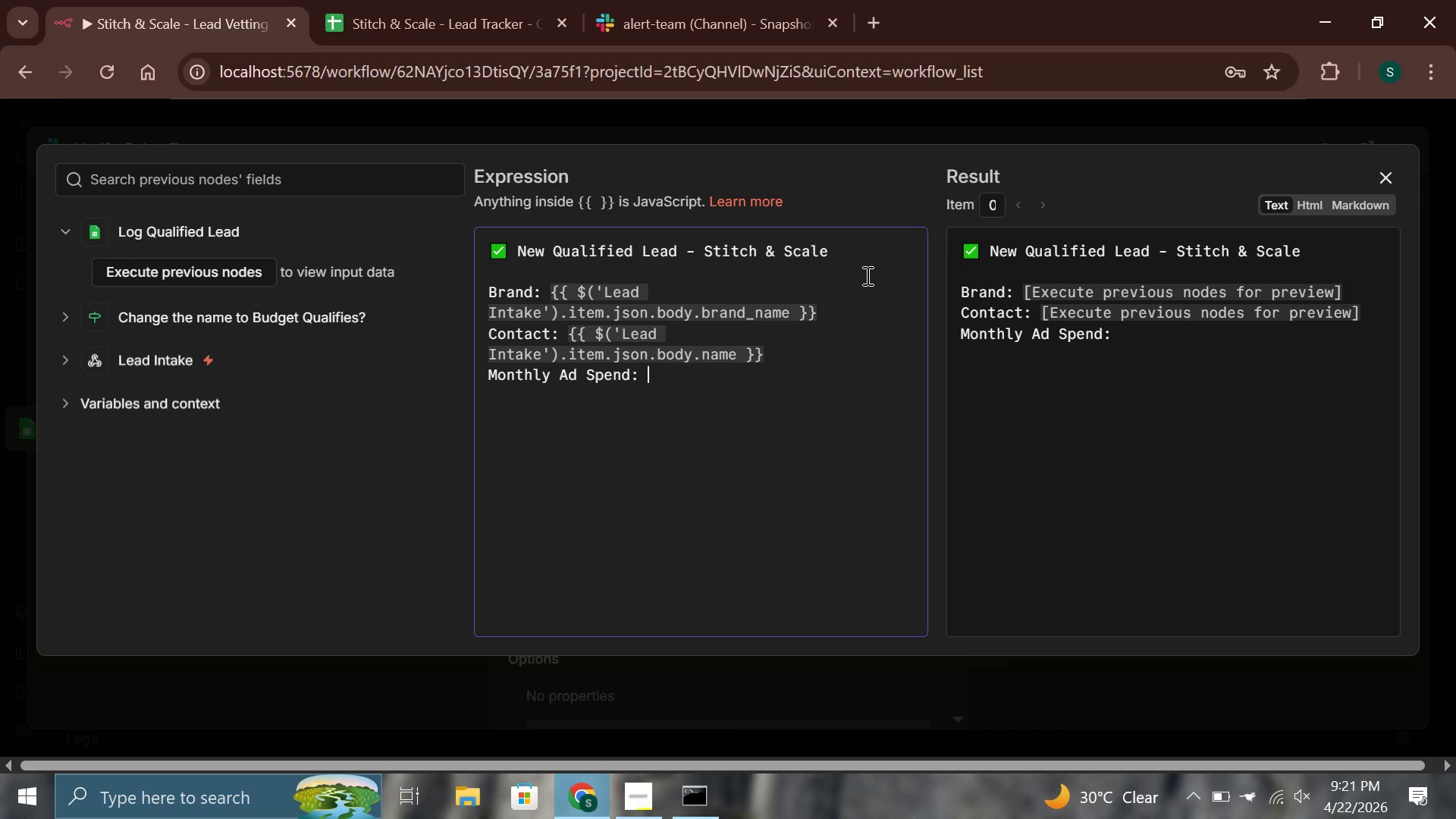 
key(Backspace)
 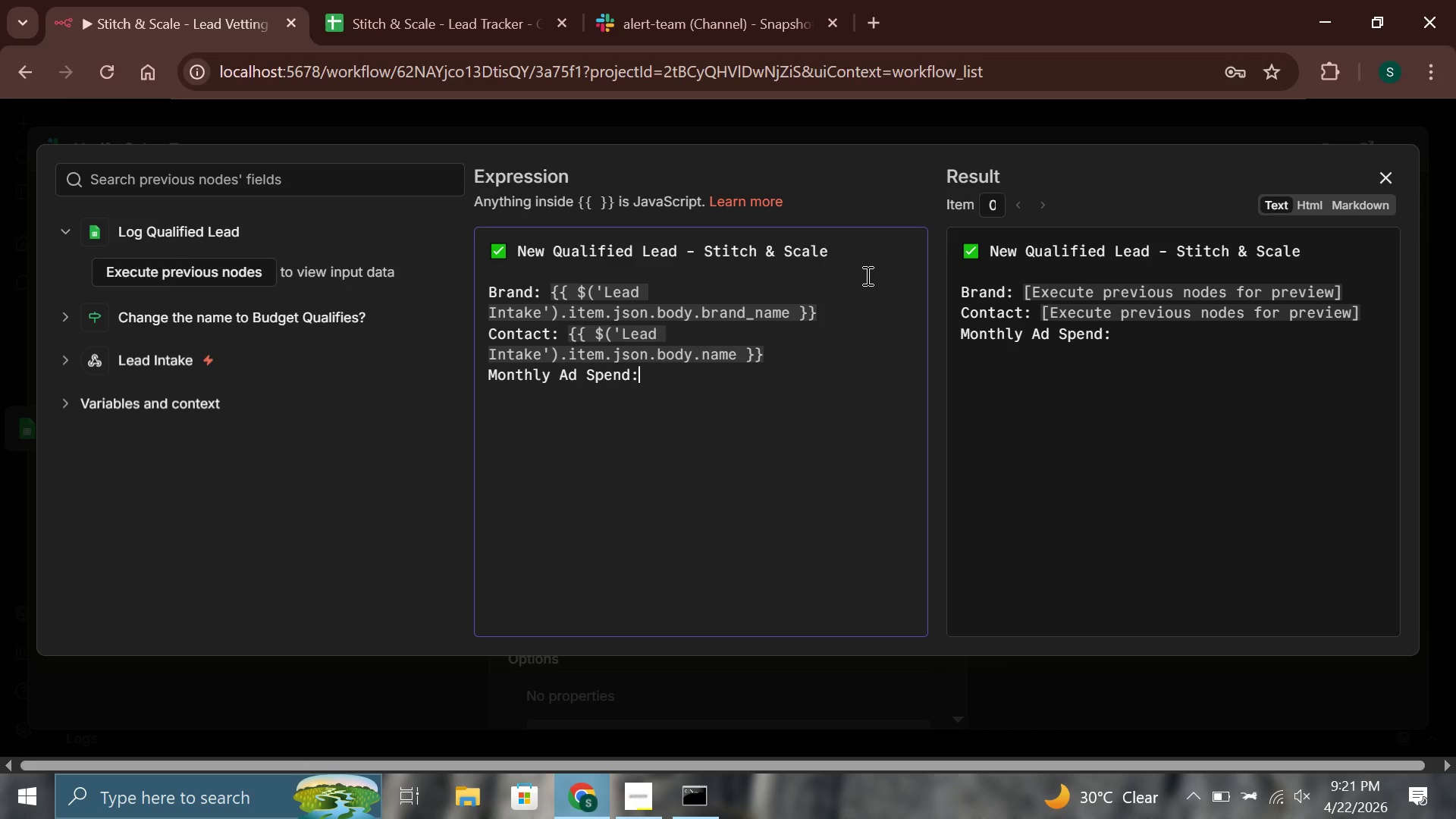 
key(Space)
 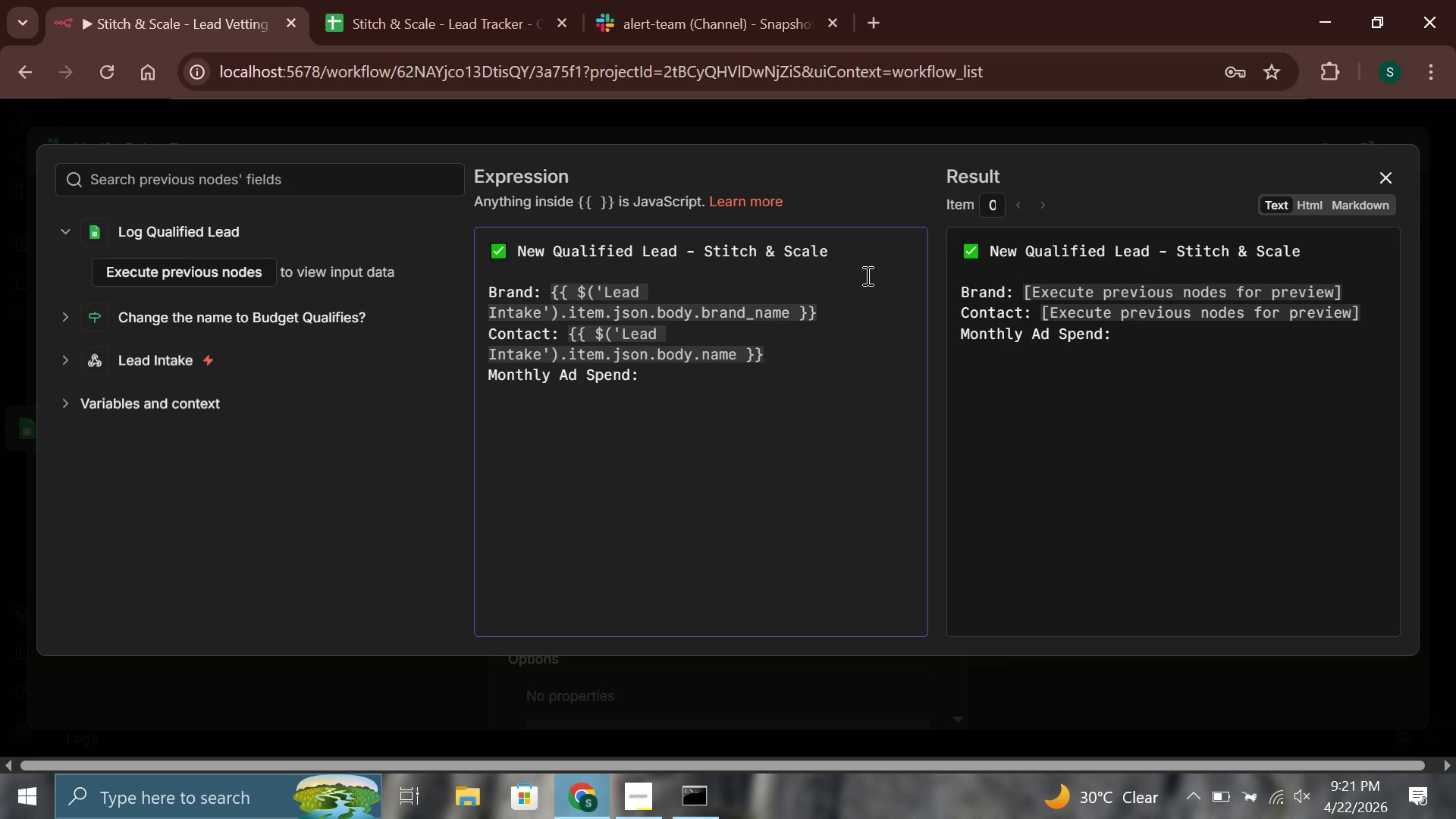 
wait(22.56)
 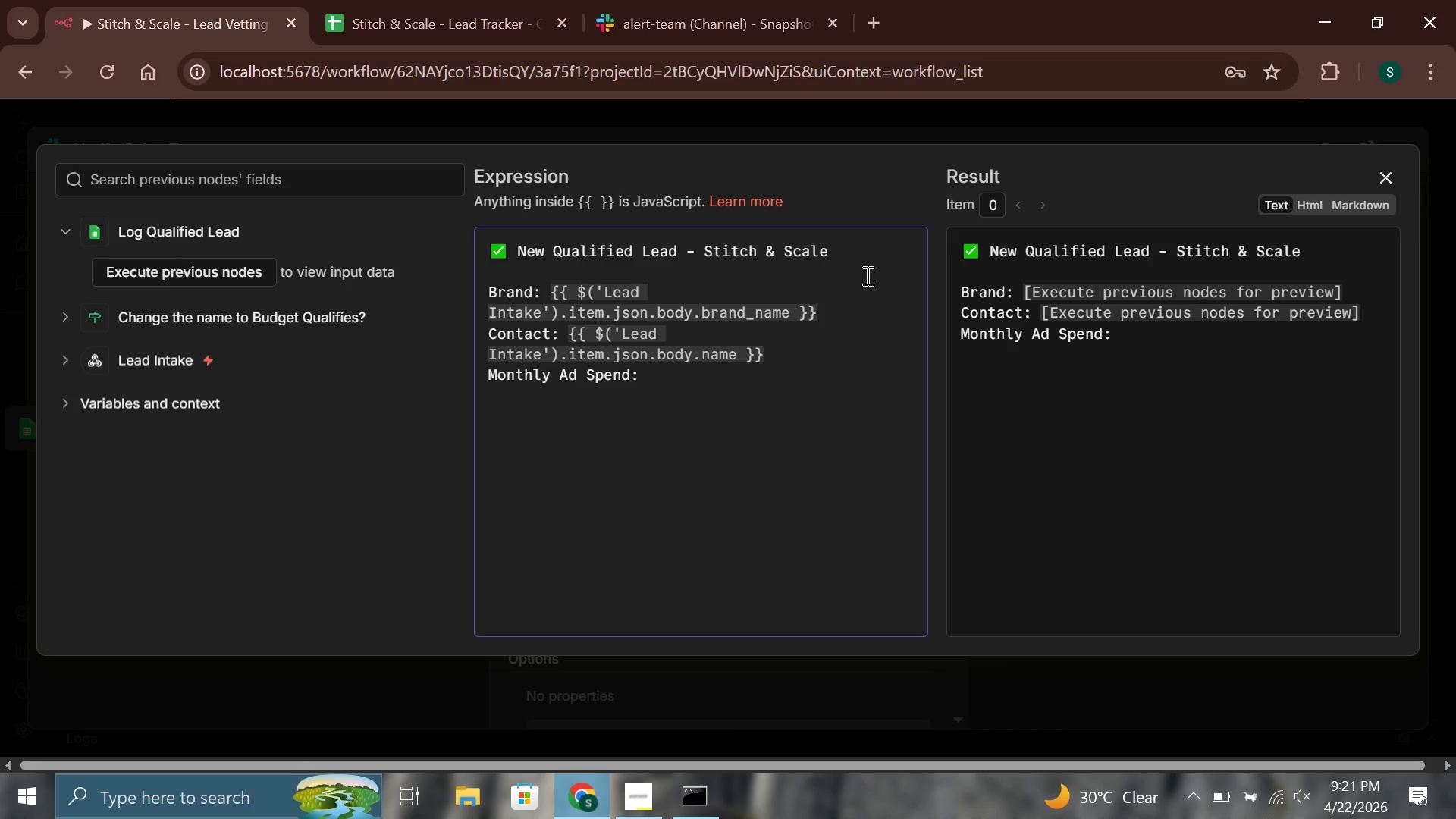 
hold_key(key=ShiftLeft, duration=0.97)
 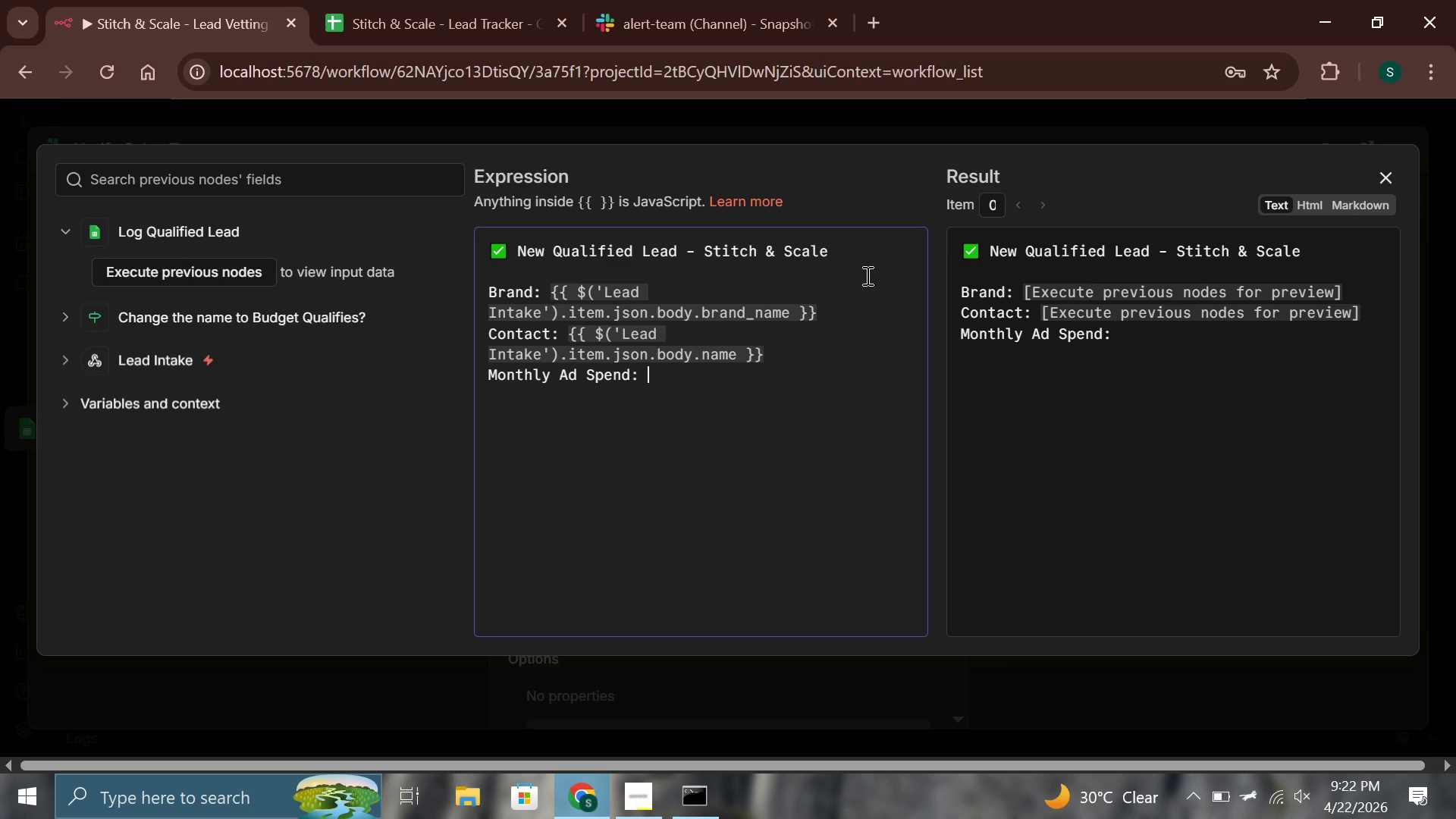 
hold_key(key=ShiftLeft, duration=0.41)
 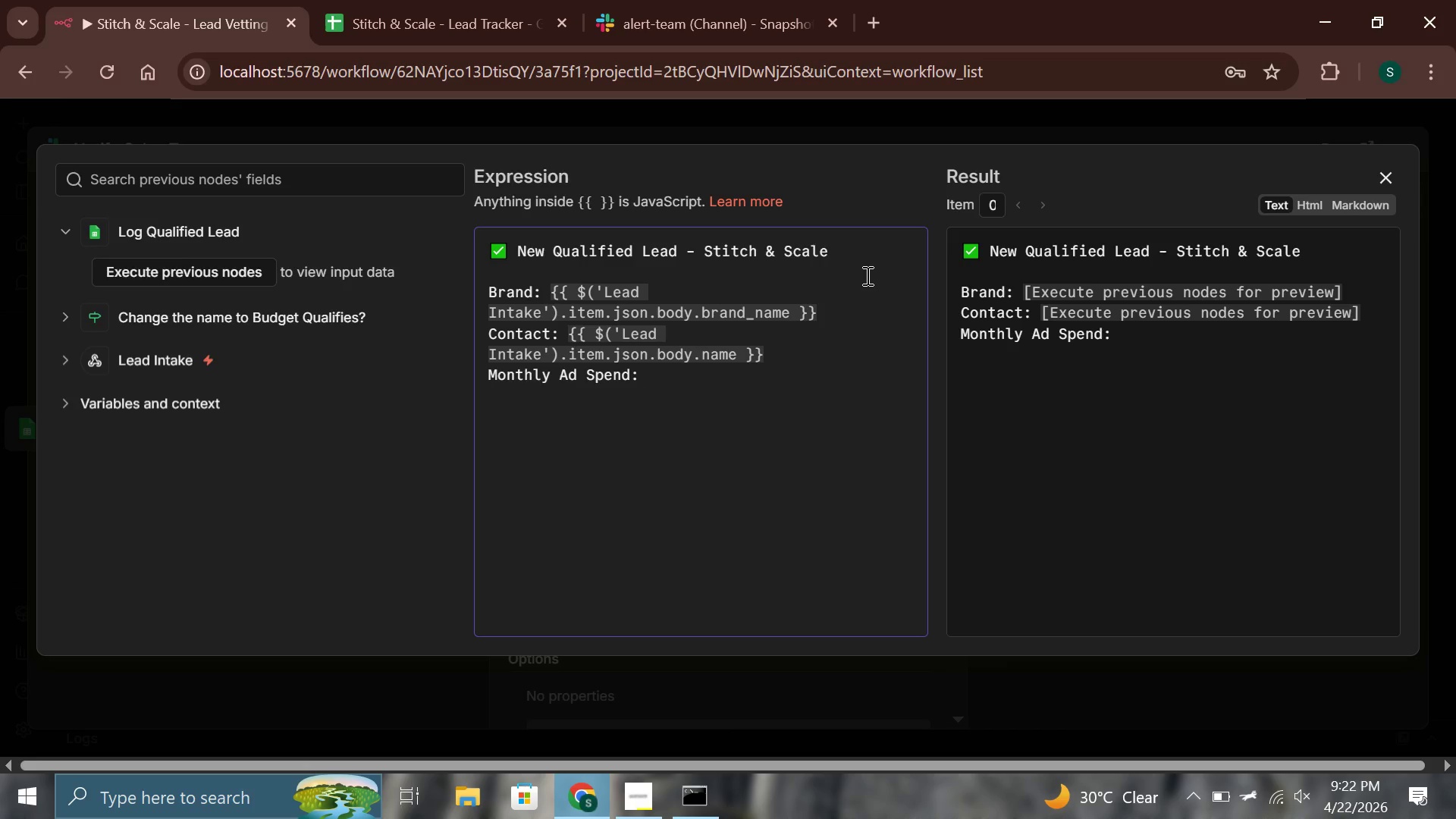 
key(Backspace)
type(${{$(;Lead)
key(Backspace)
key(Backspace)
key(Backspace)
key(Backspace)
key(Backspace)
type('Le)
 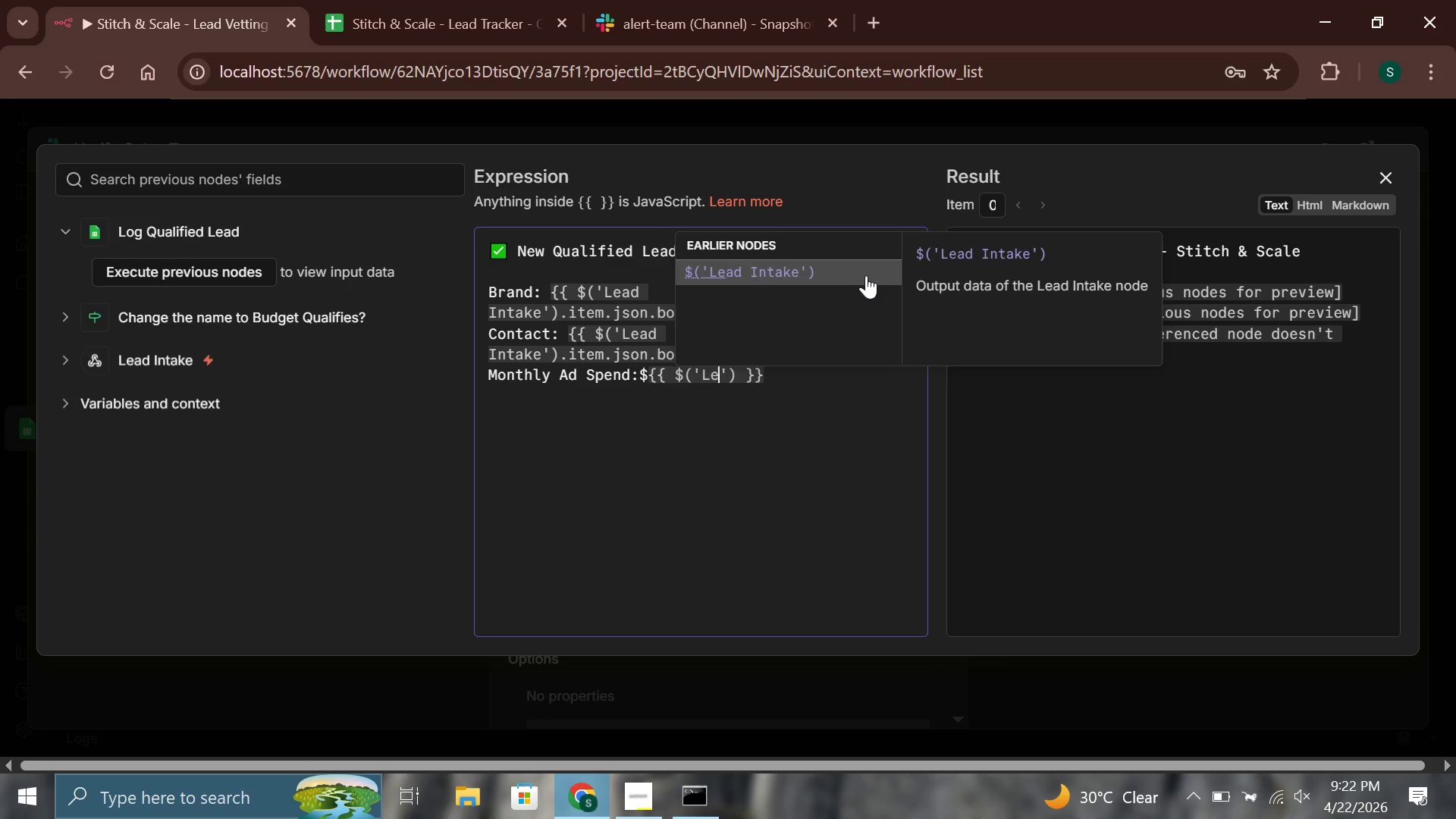 
key(Enter)
 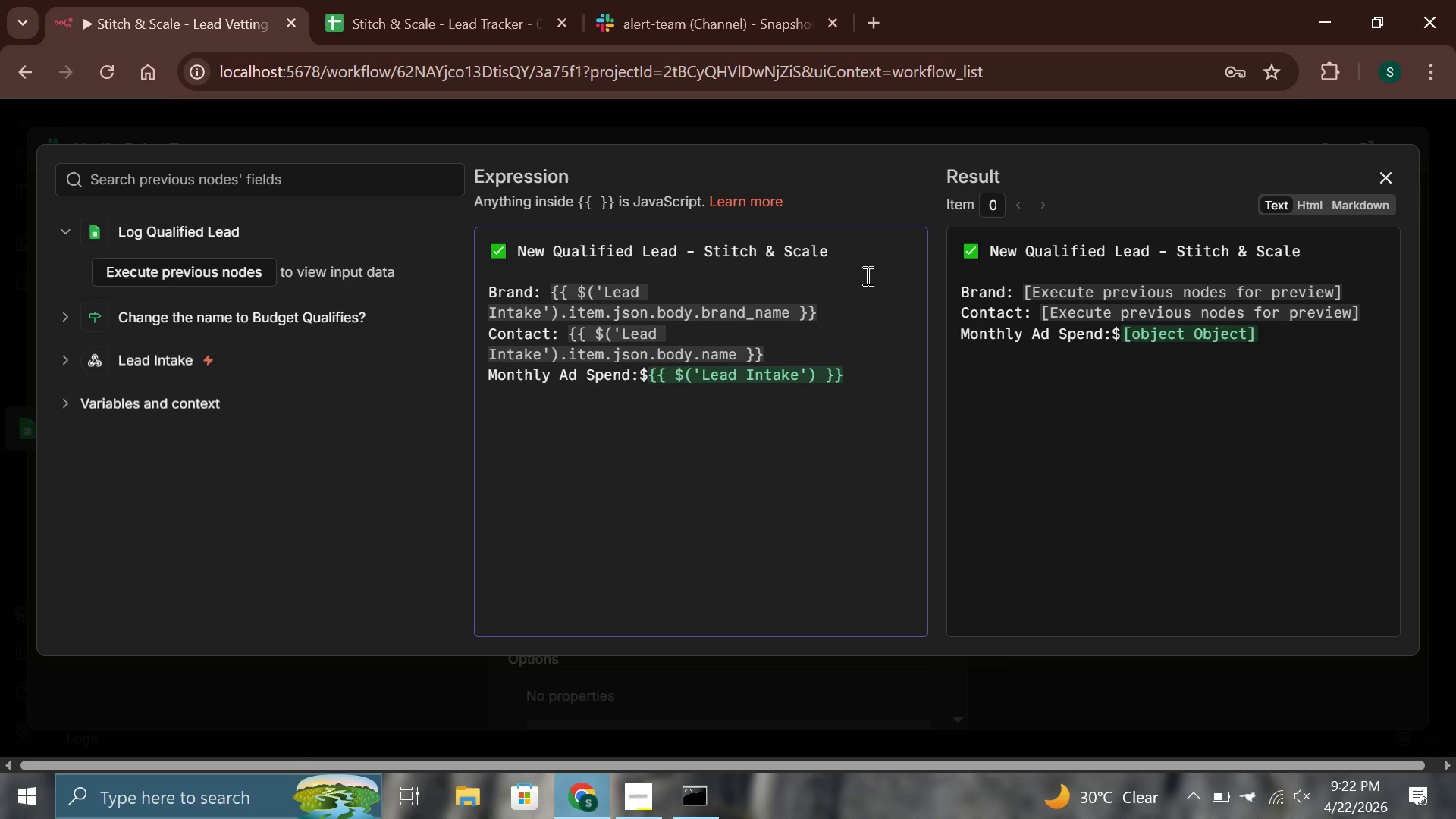 
wait(5.86)
 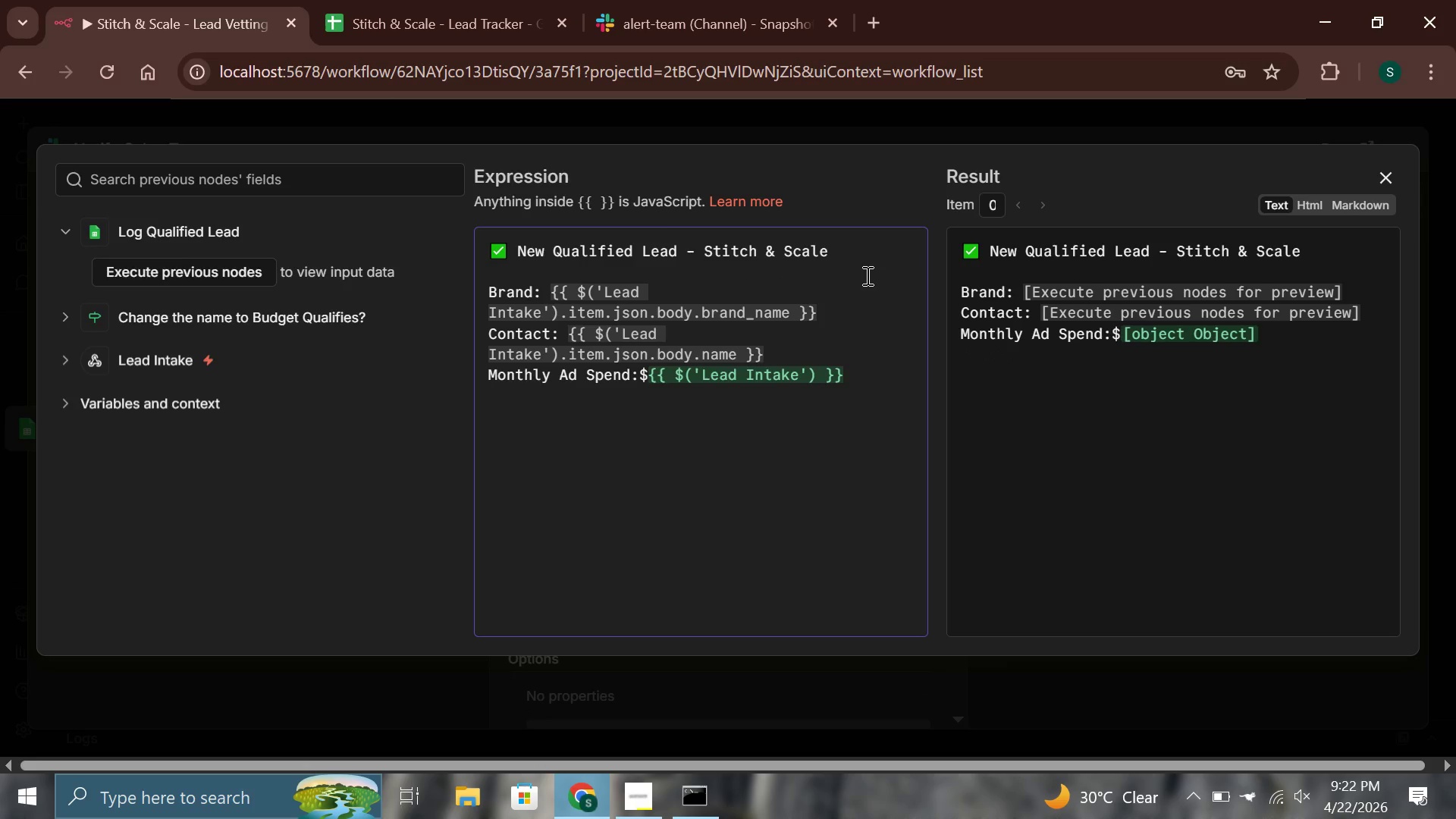 
type(.item.json.body.monthly_ad_spend)
 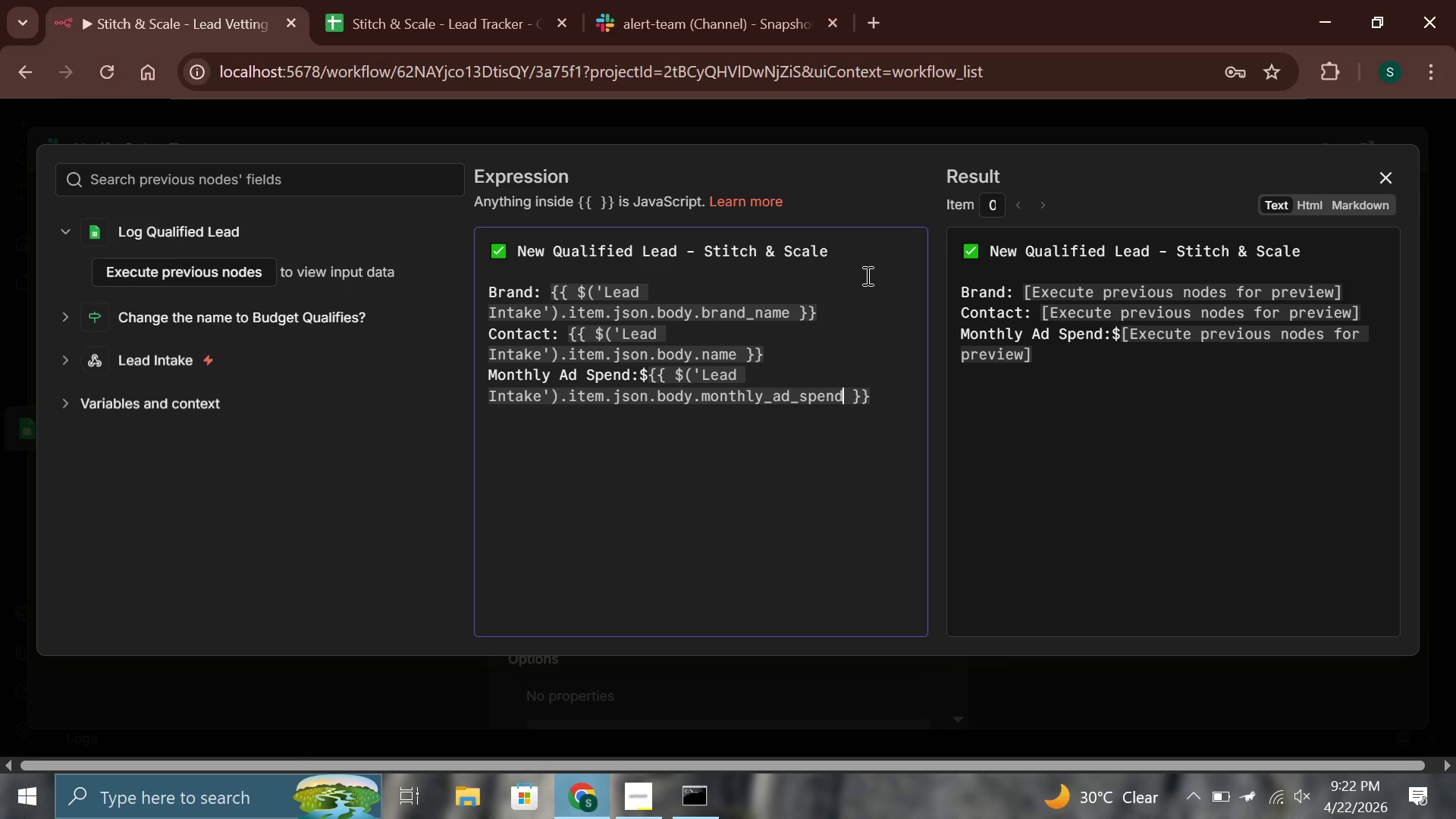 
wait(16.81)
 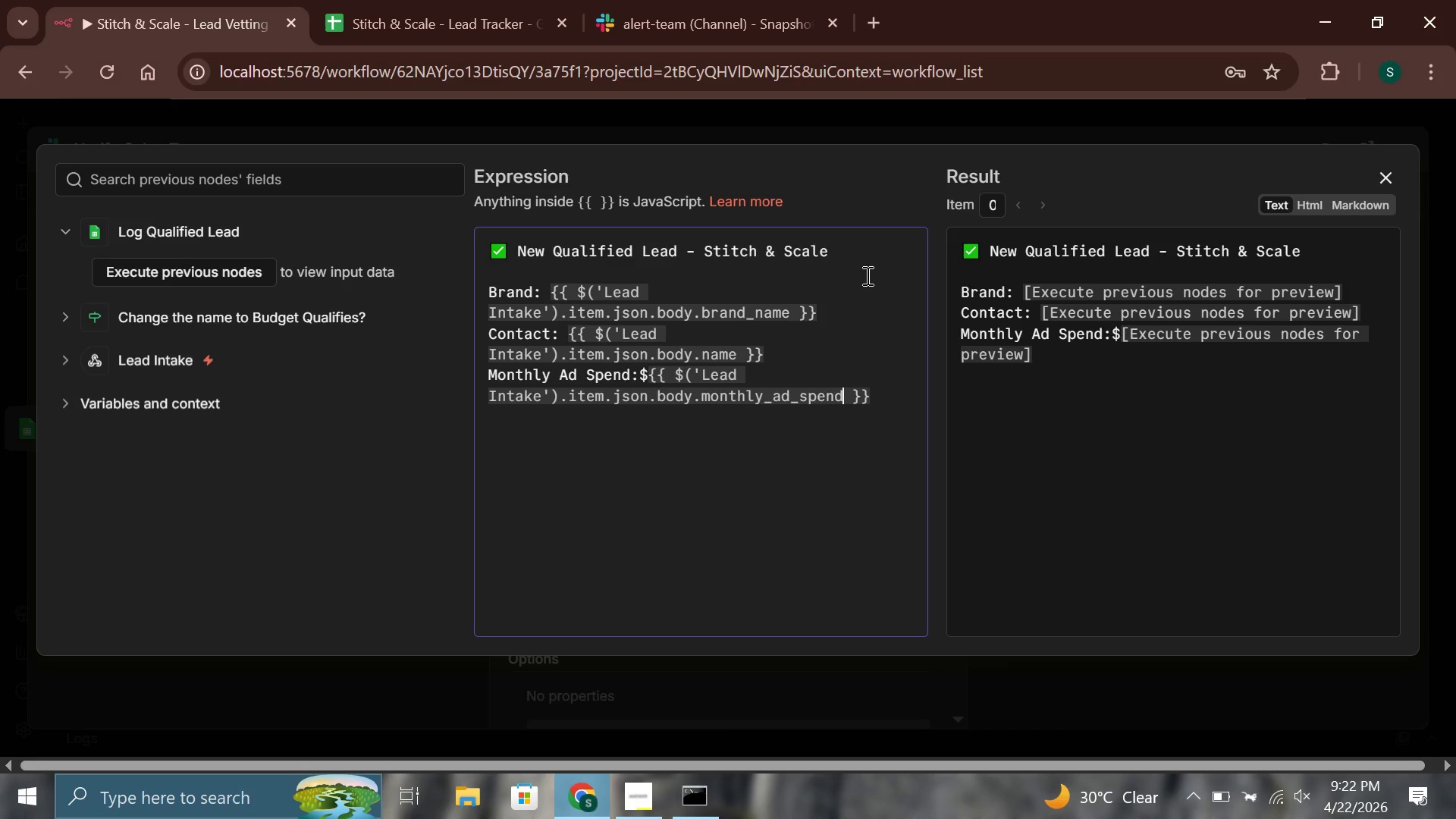 
hold_key(key=ArrowRight, duration=0.66)
 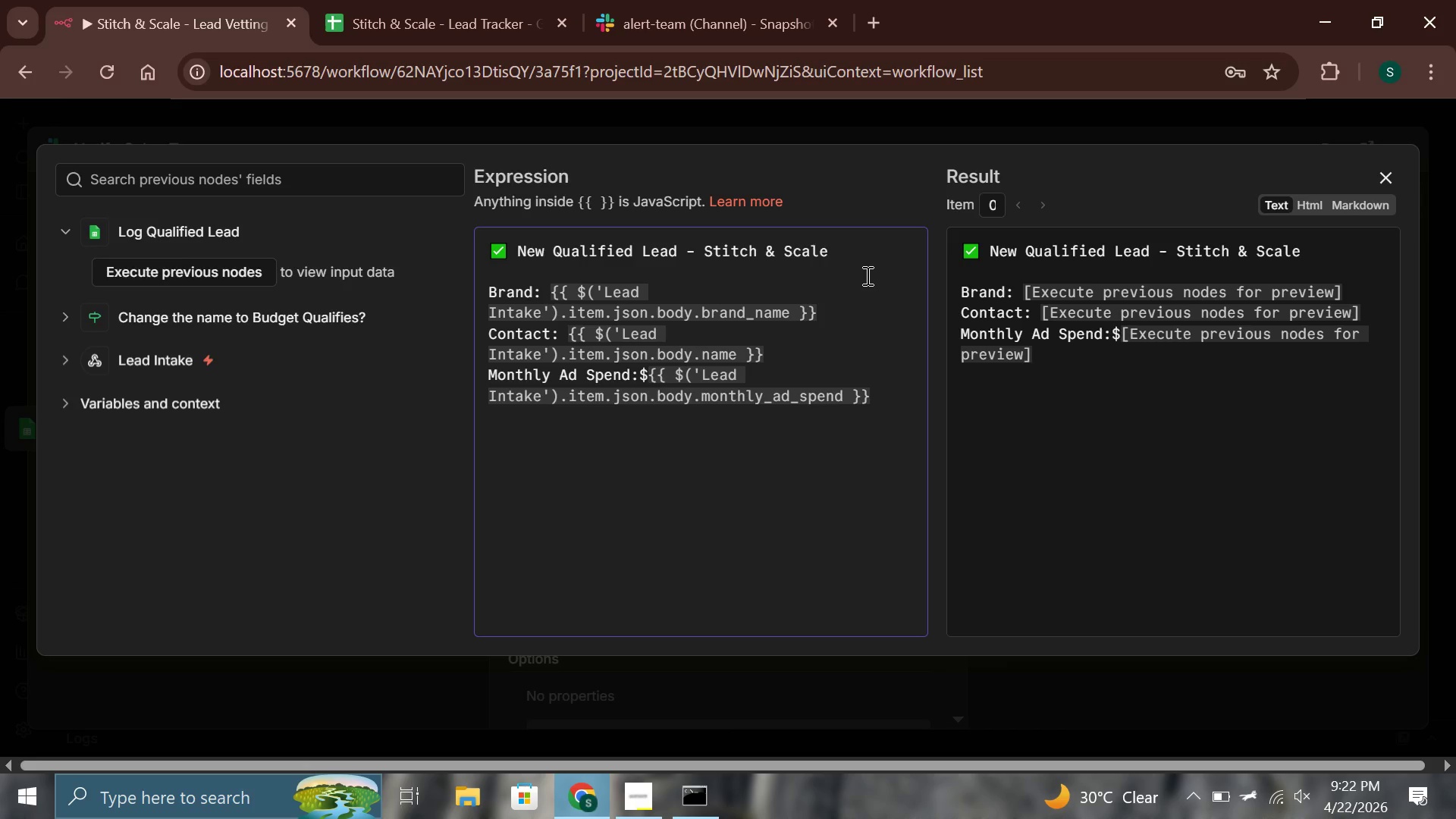 
hold_key(key=ArrowRight, duration=0.31)
 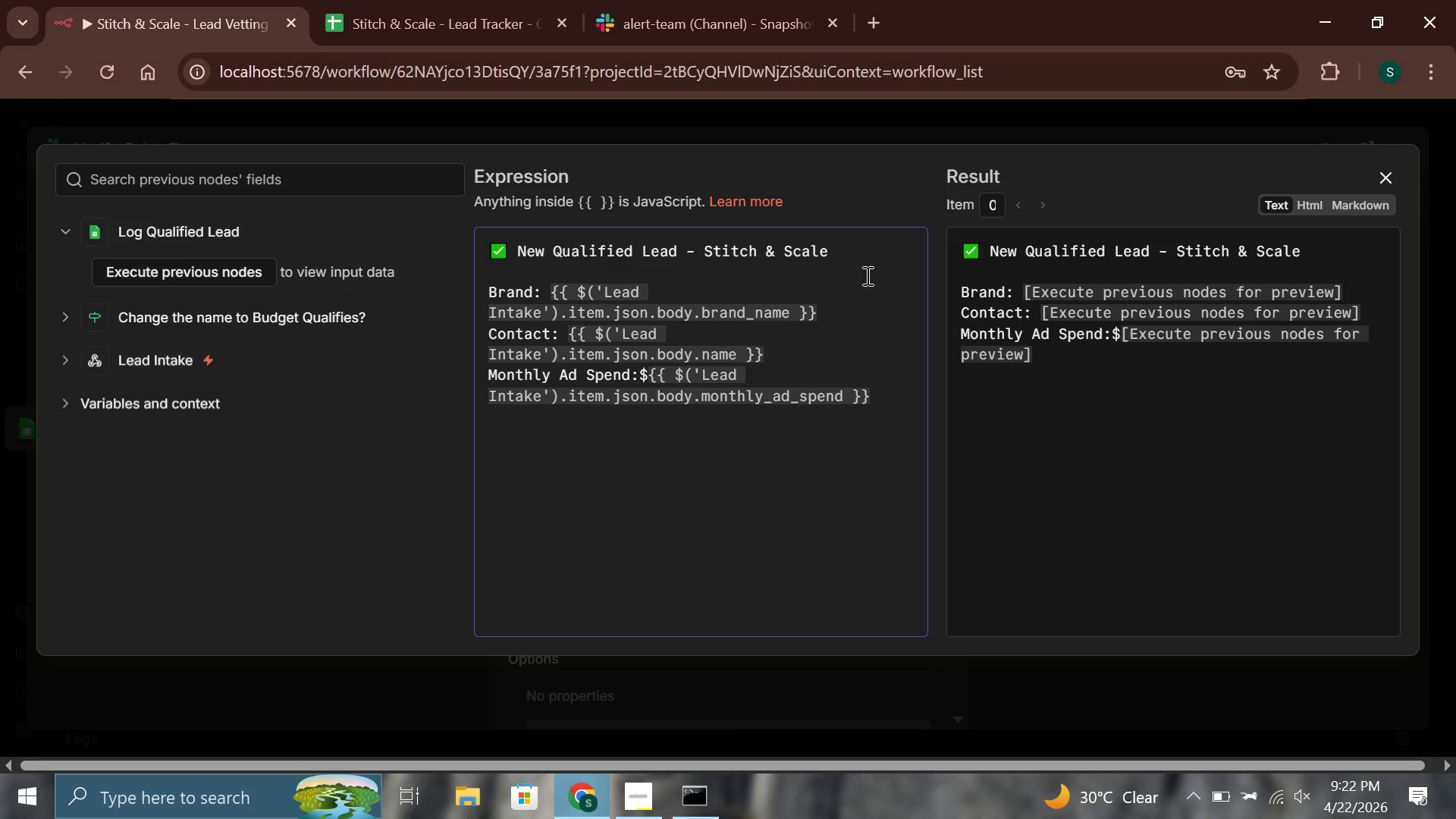 
key(Enter)
 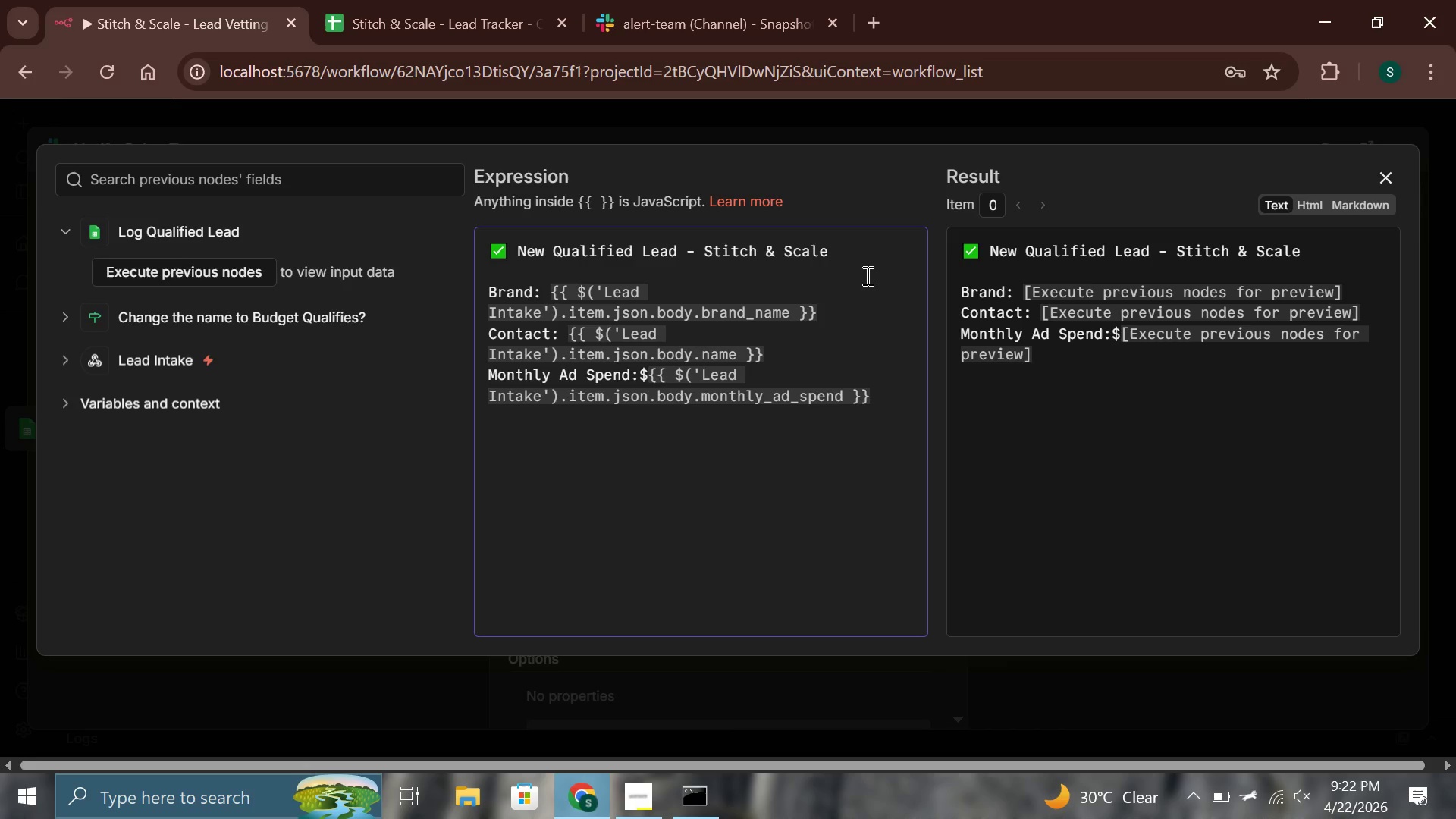 
type(Primary Goal:{{$()
 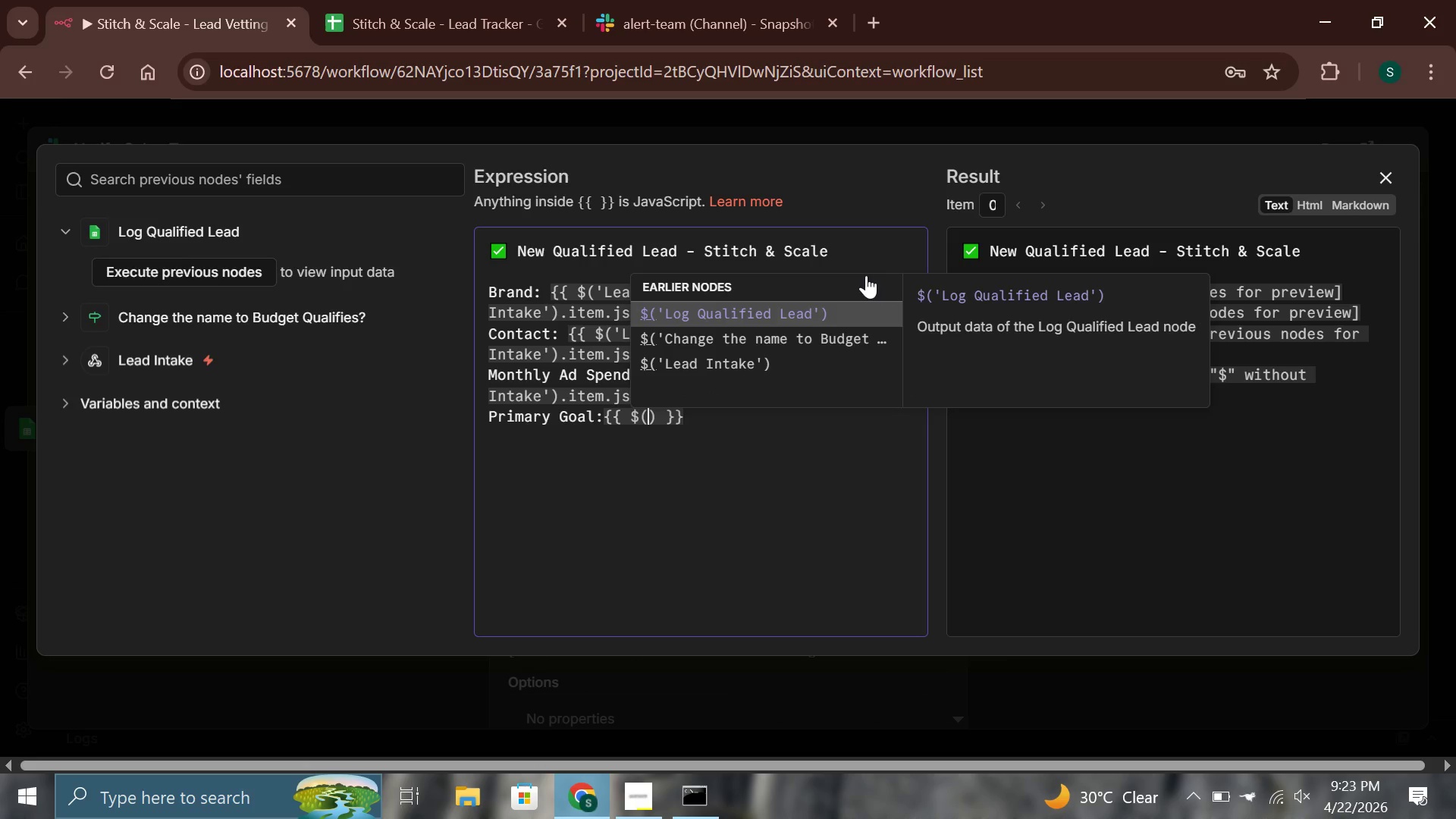 
wait(5.88)
 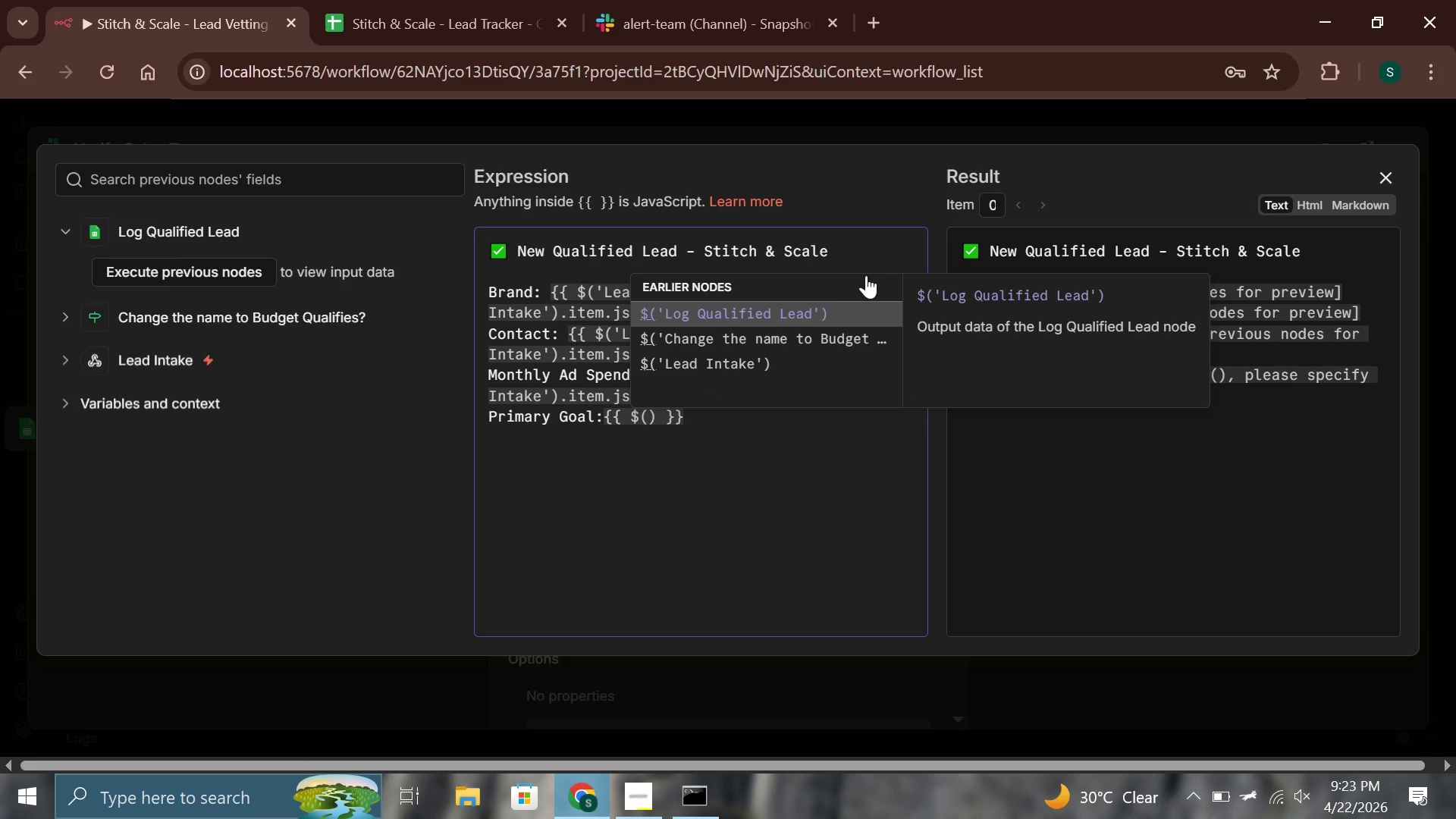 
key(ArrowDown)
 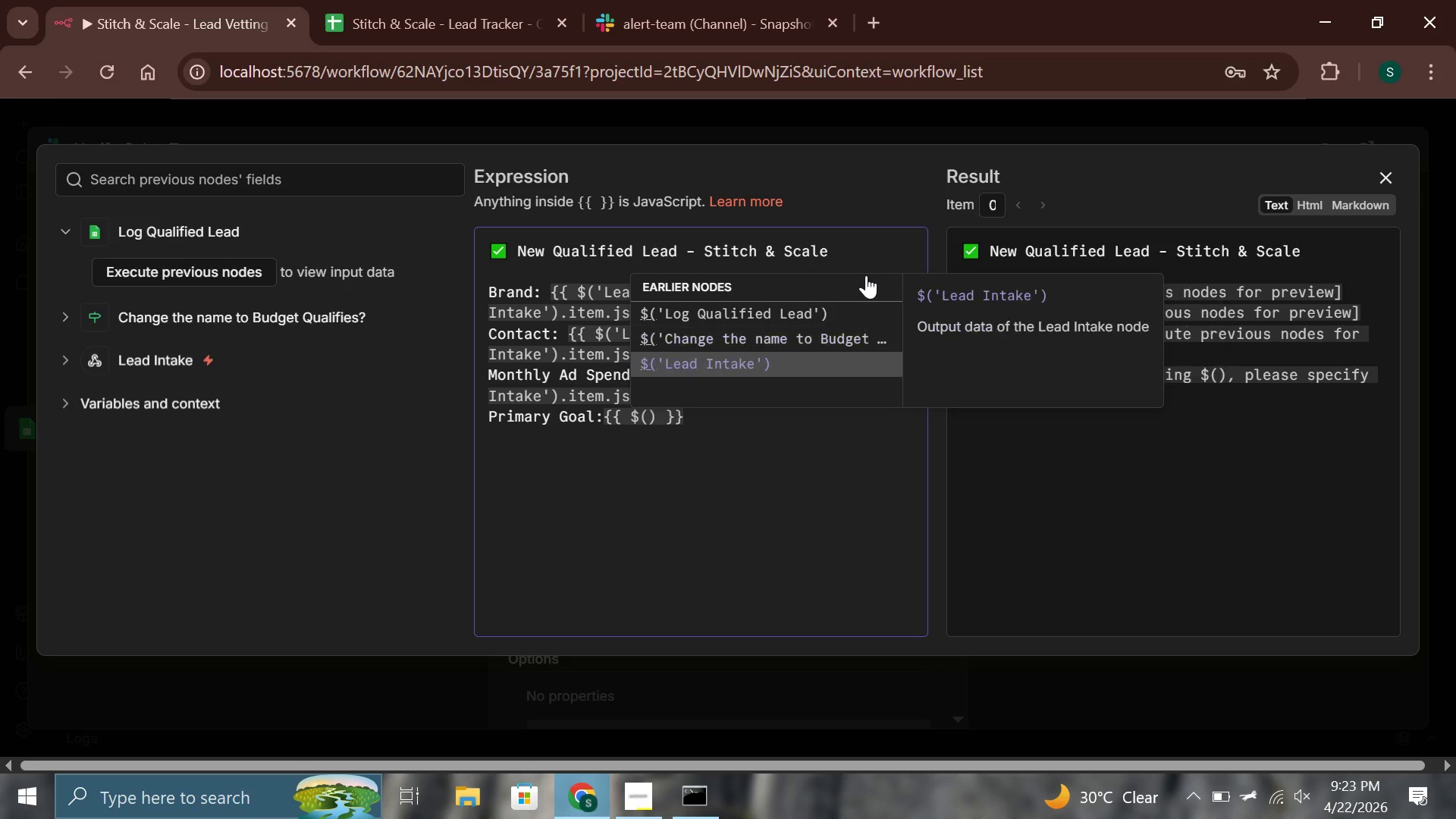 
key(ArrowDown)
 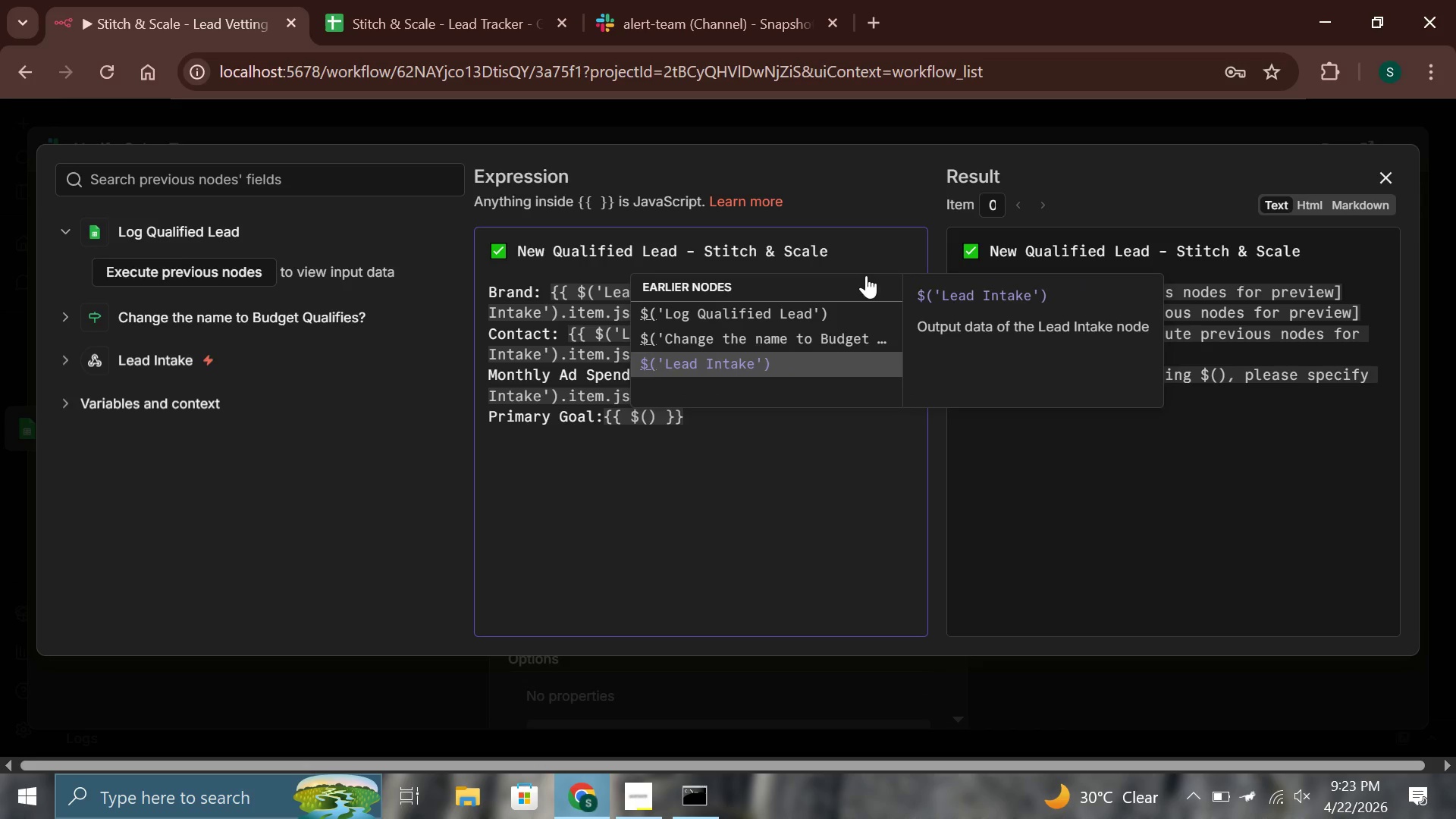 
key(Enter)
 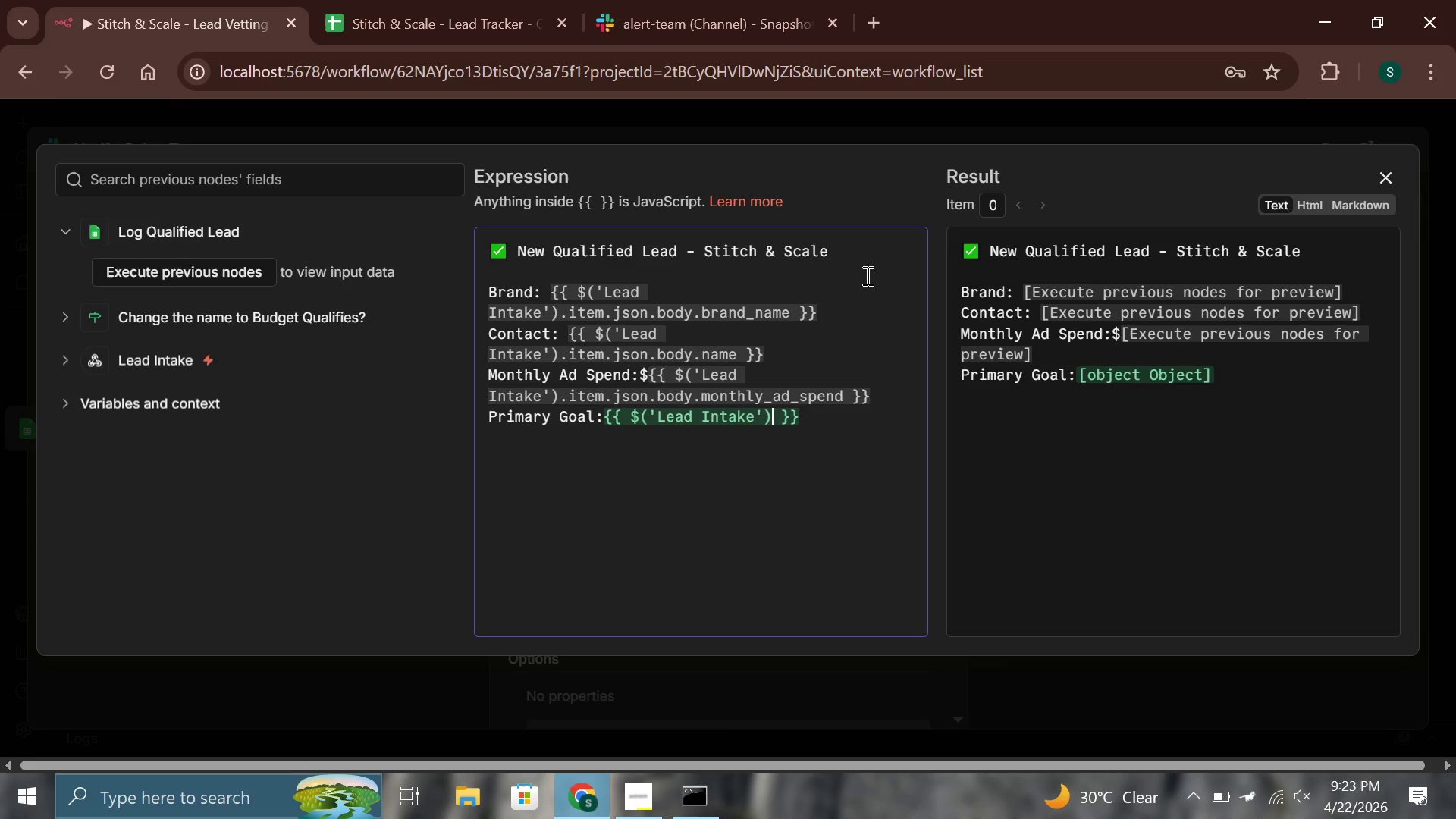 
type(.item.json.body.primart)
key(Backspace)
type(y_goal)
 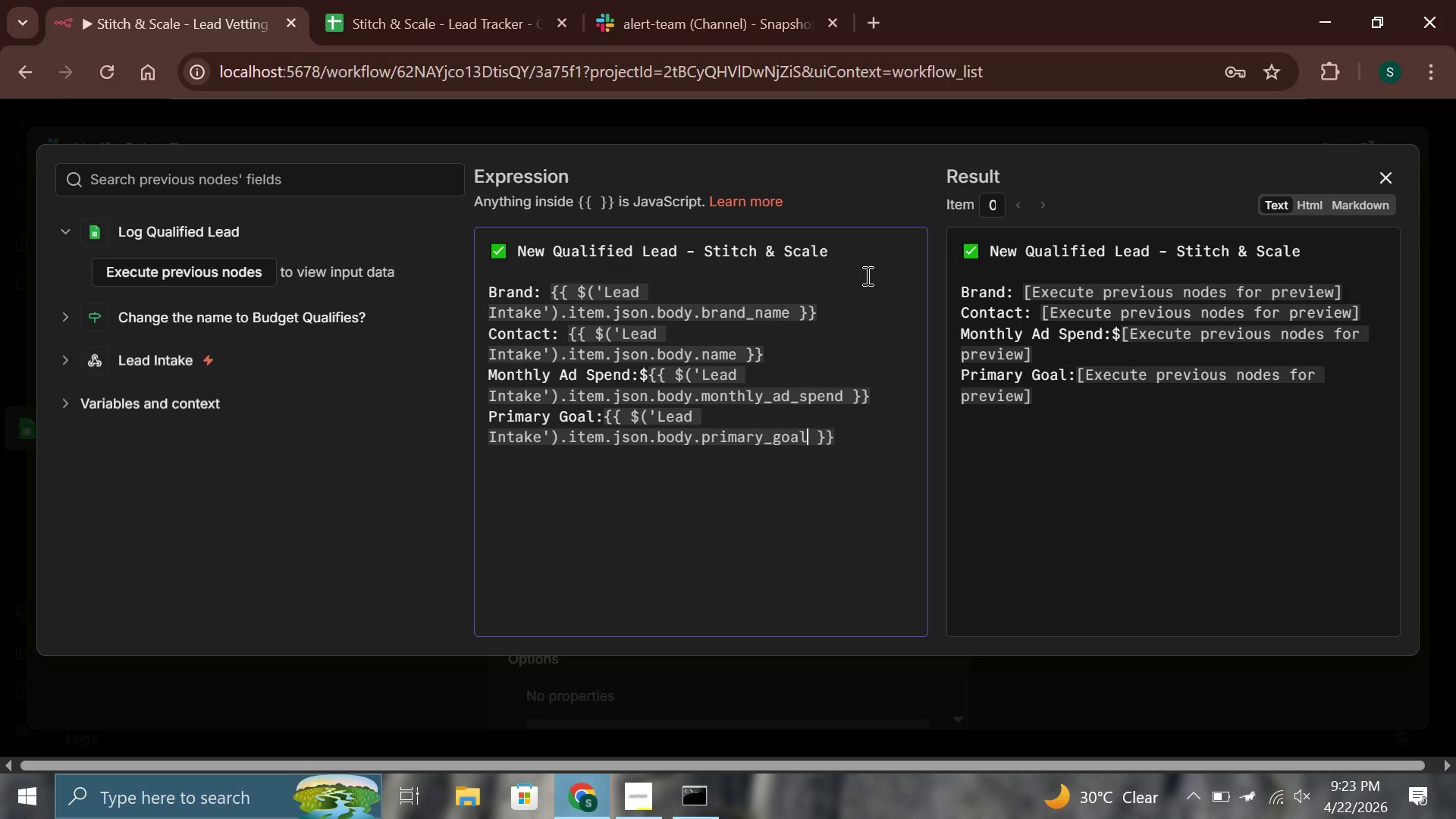 
hold_key(key=ArrowRight, duration=0.73)
 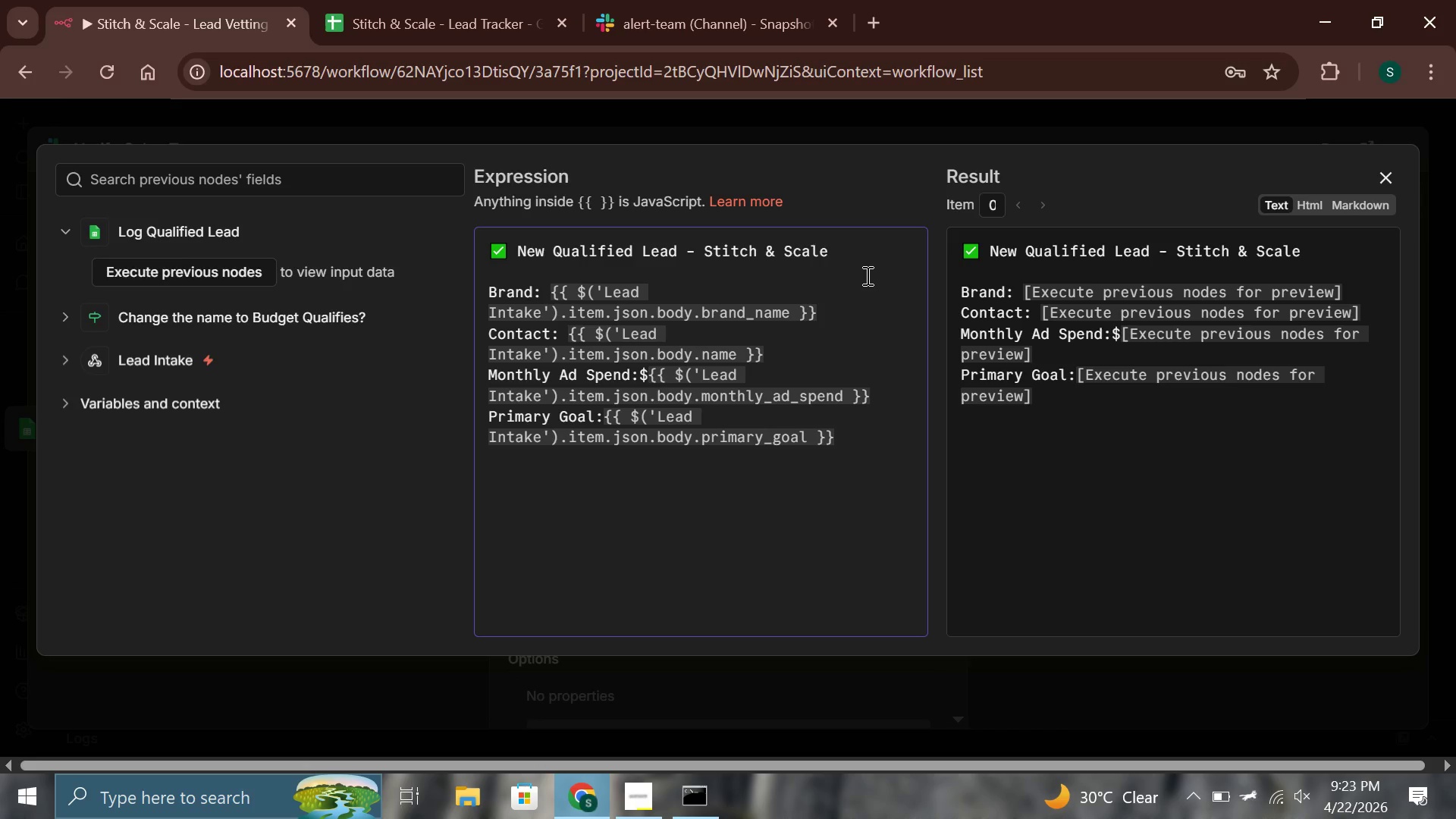 
key(Enter)
 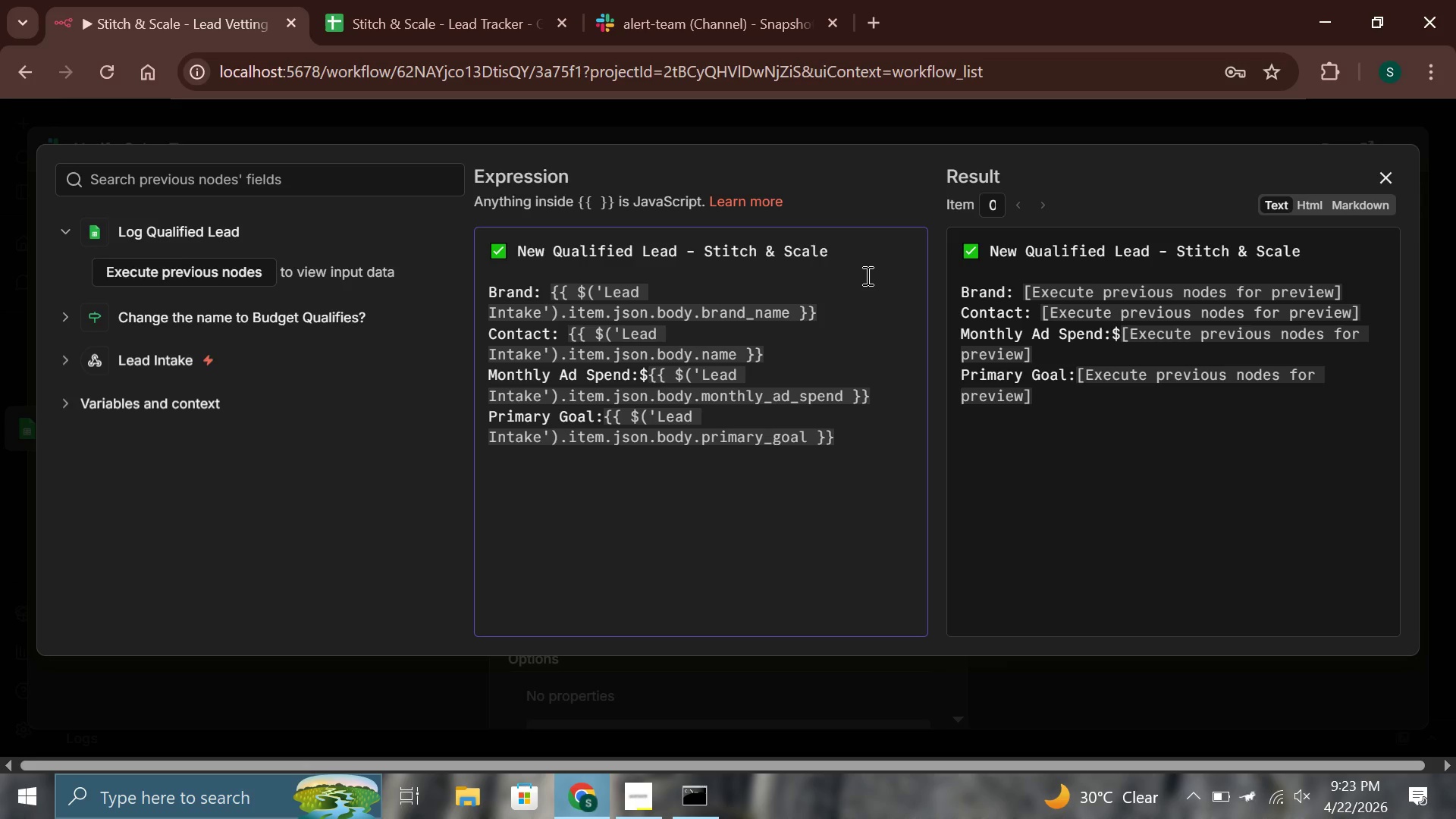 
wait(12.66)
 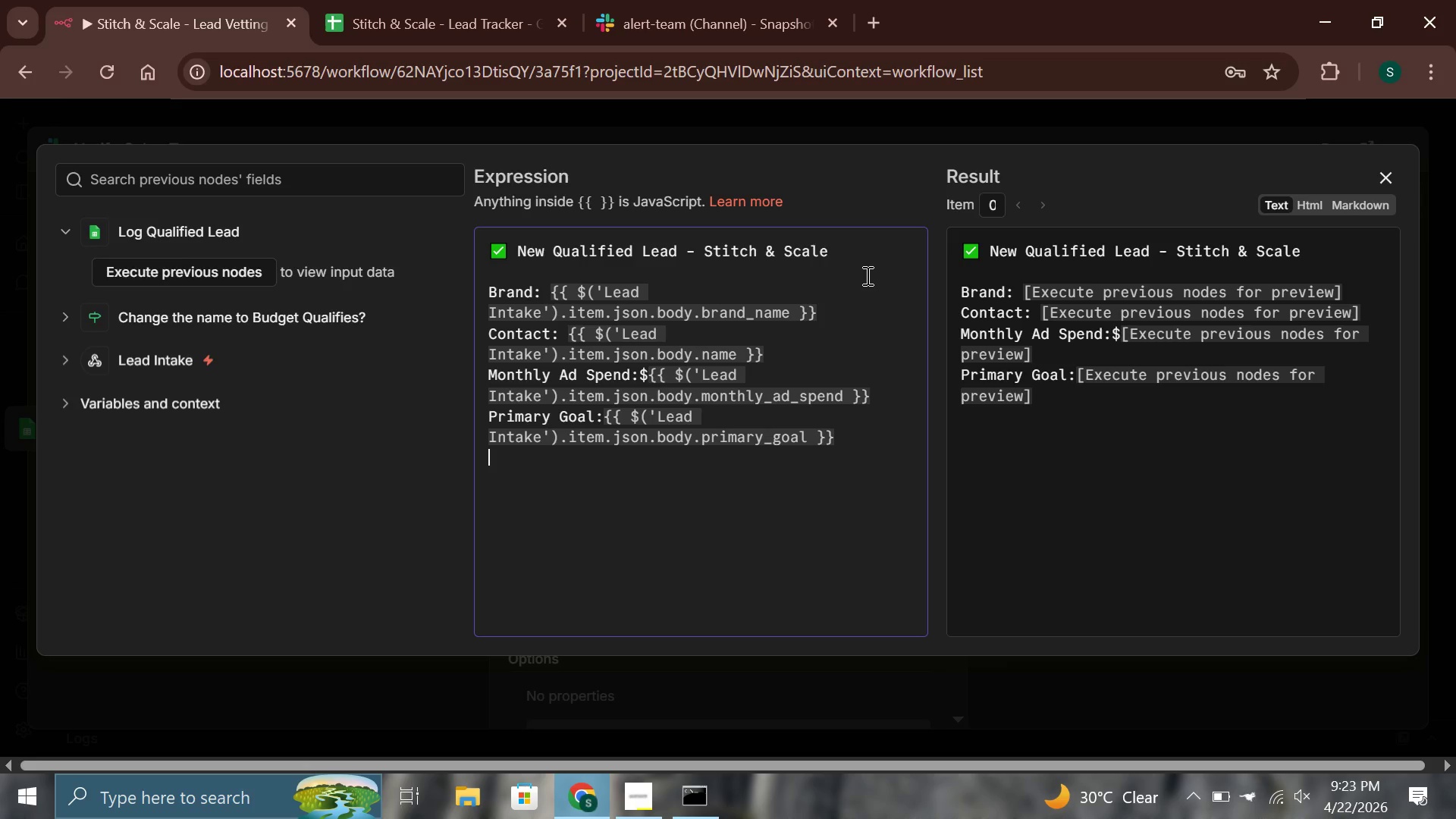 
type(Received:{{new Date()
 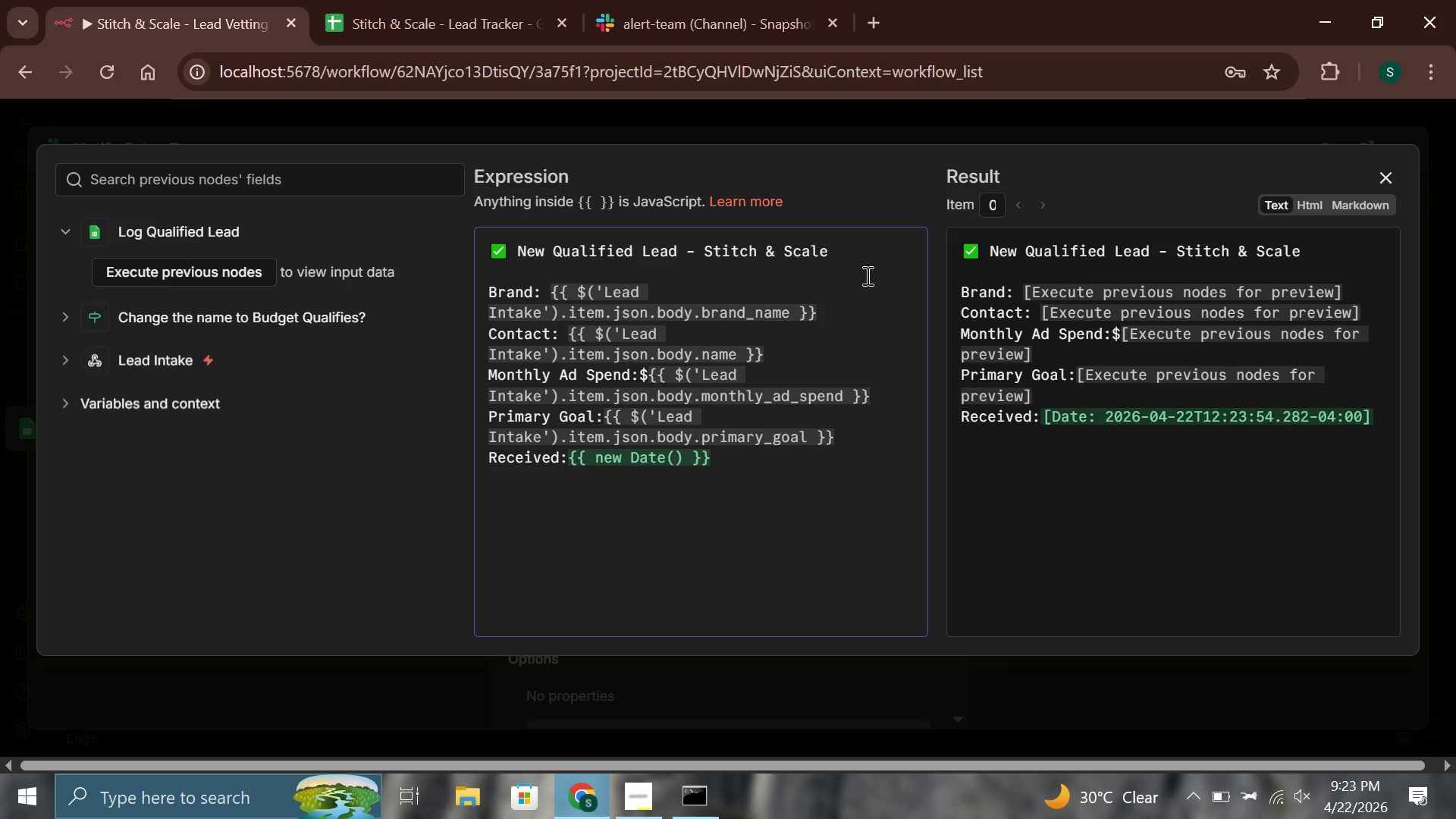 
key(ArrowRight)
 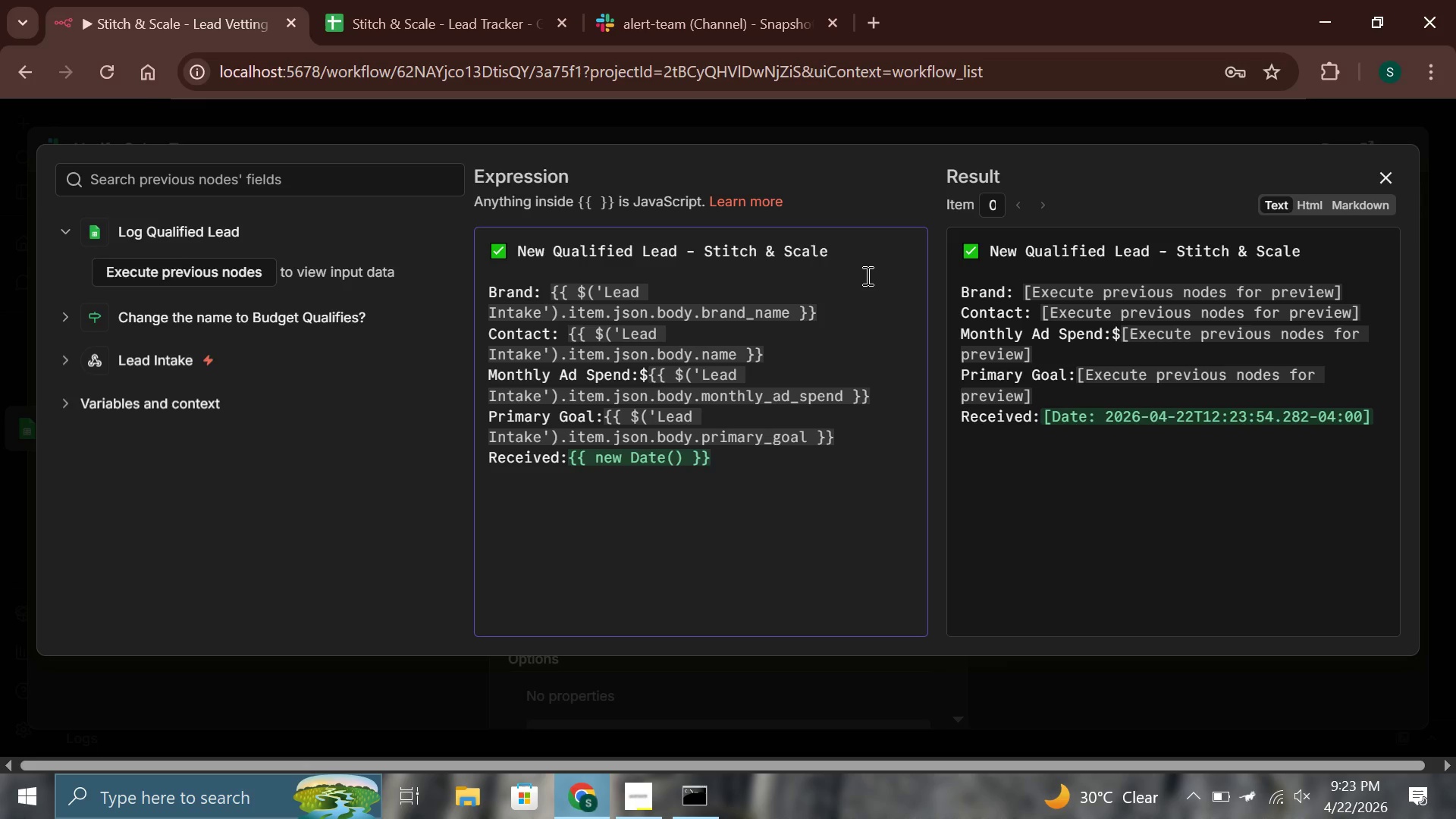 
type(.toLocaleString)
 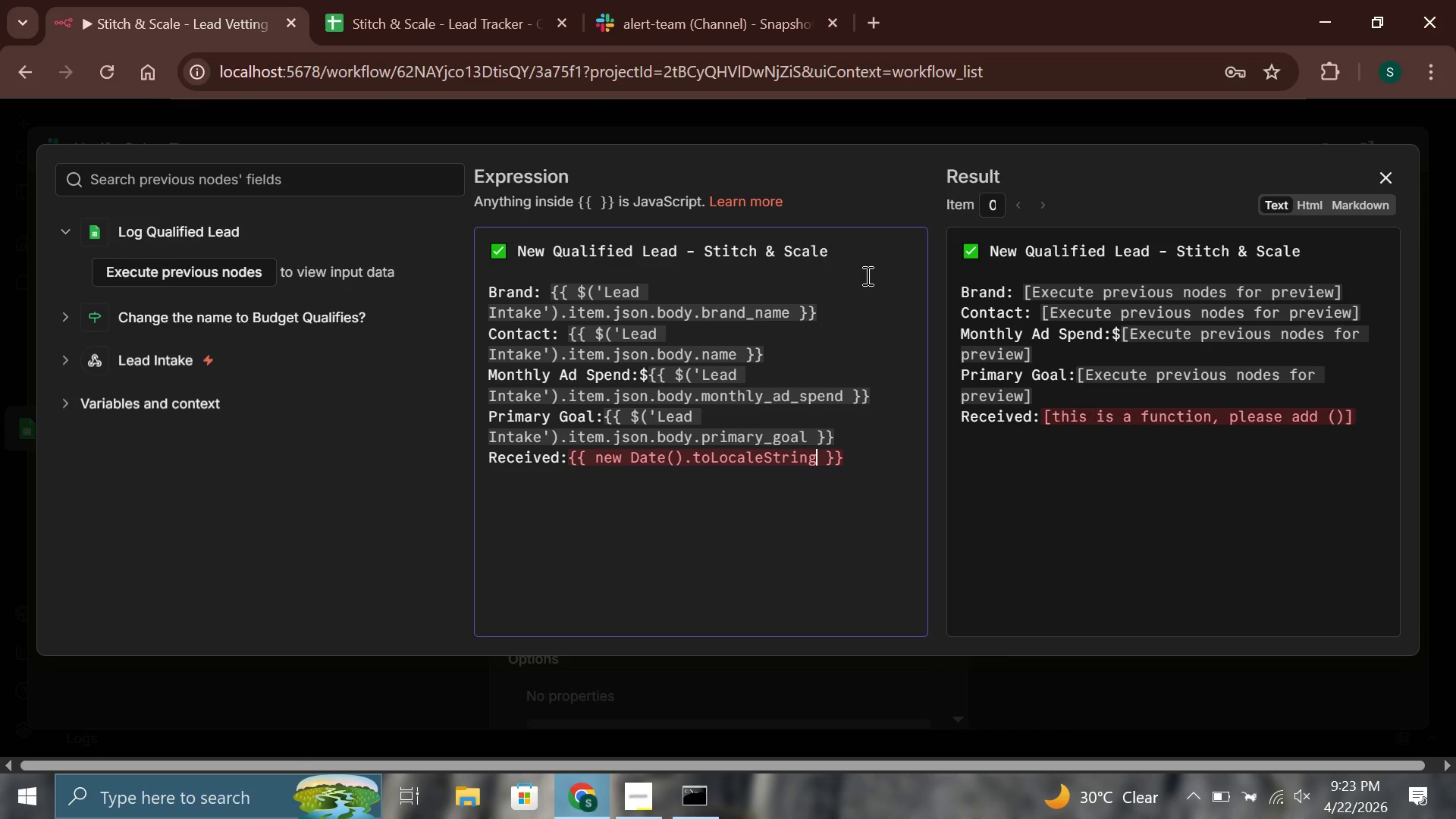 
wait(30.38)
 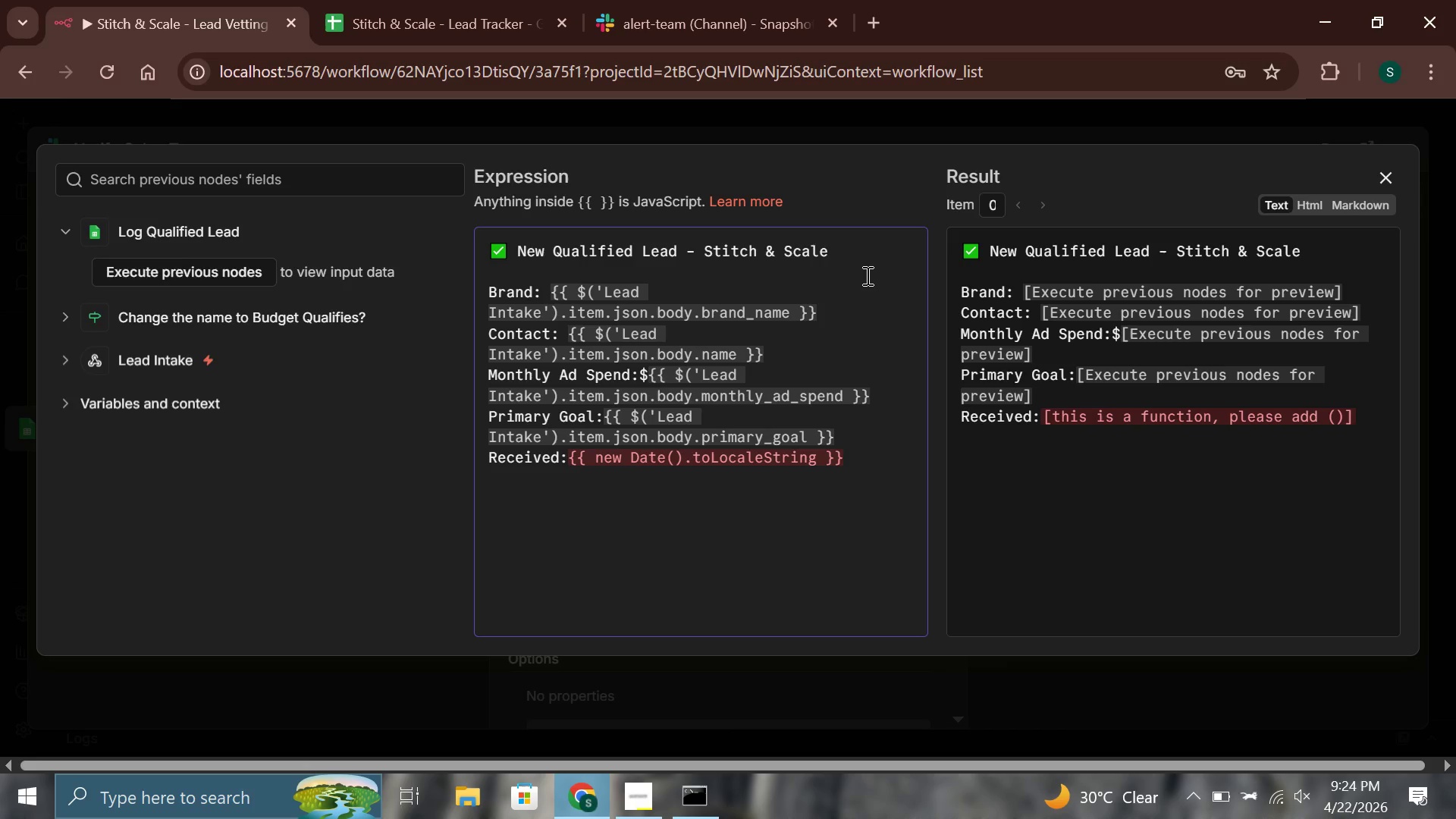 
key(Shift+9)
 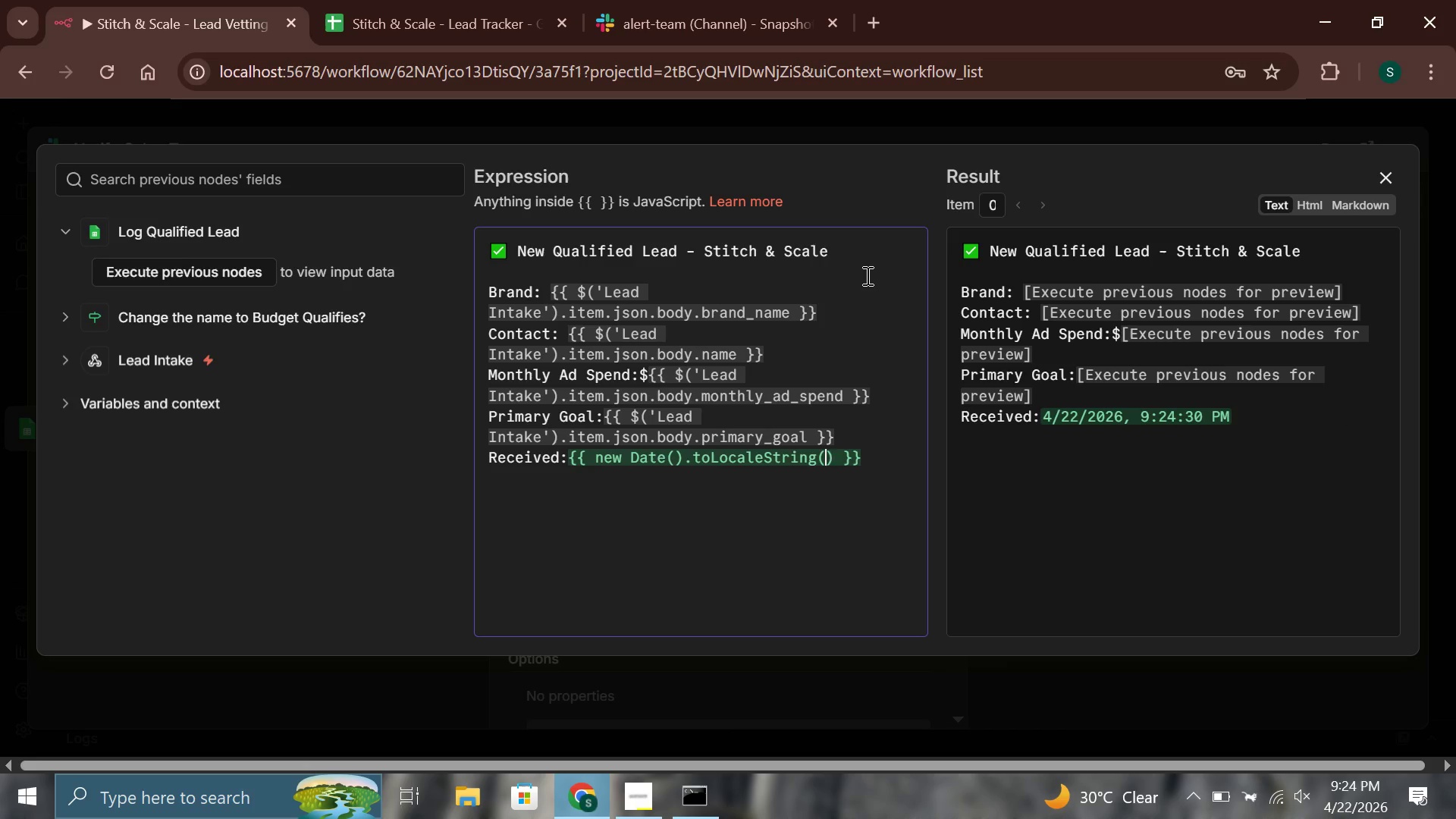 
wait(6.94)
 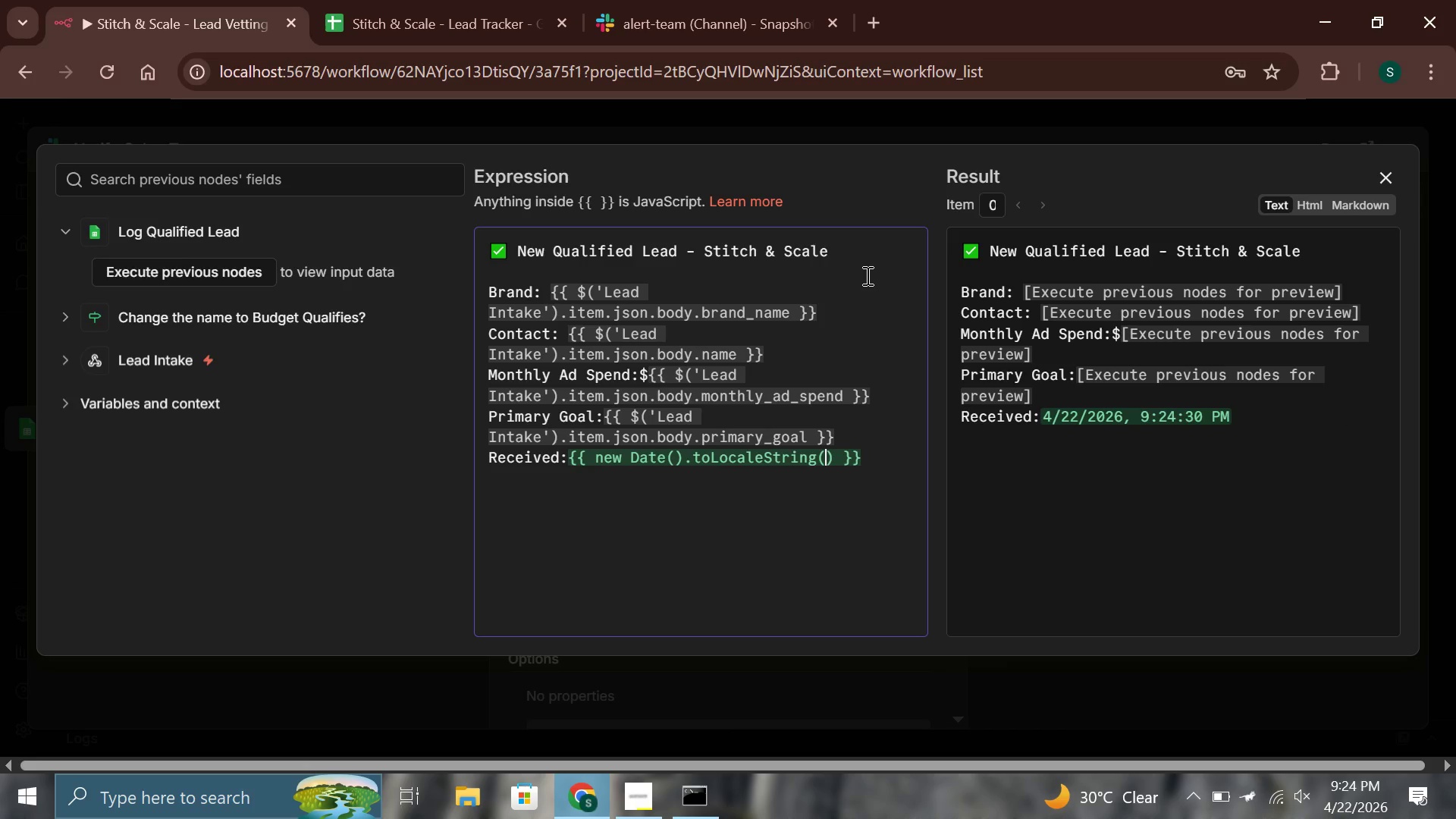 
hold_key(key=ArrowRight, duration=0.81)
 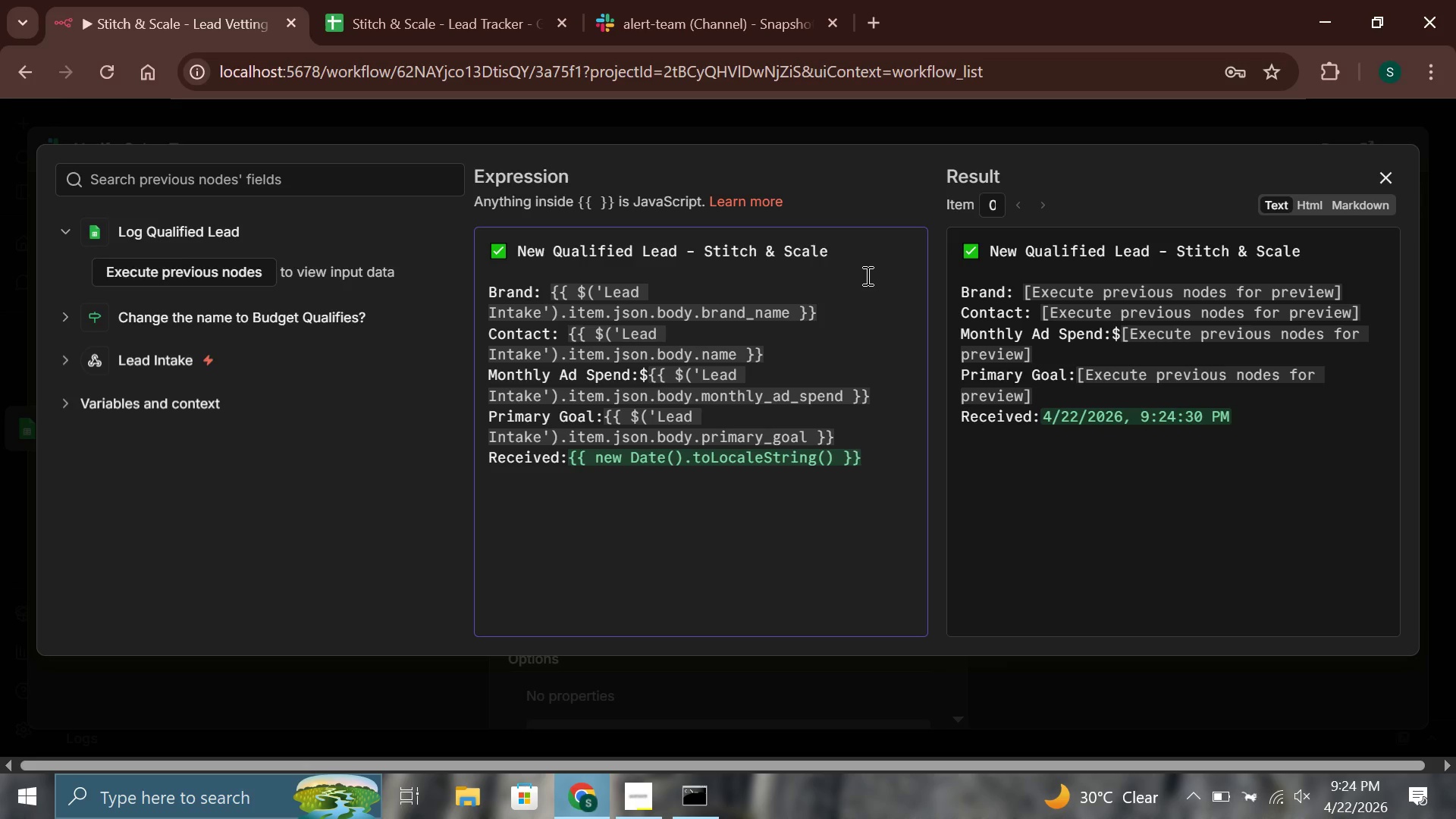 
key(Enter)
 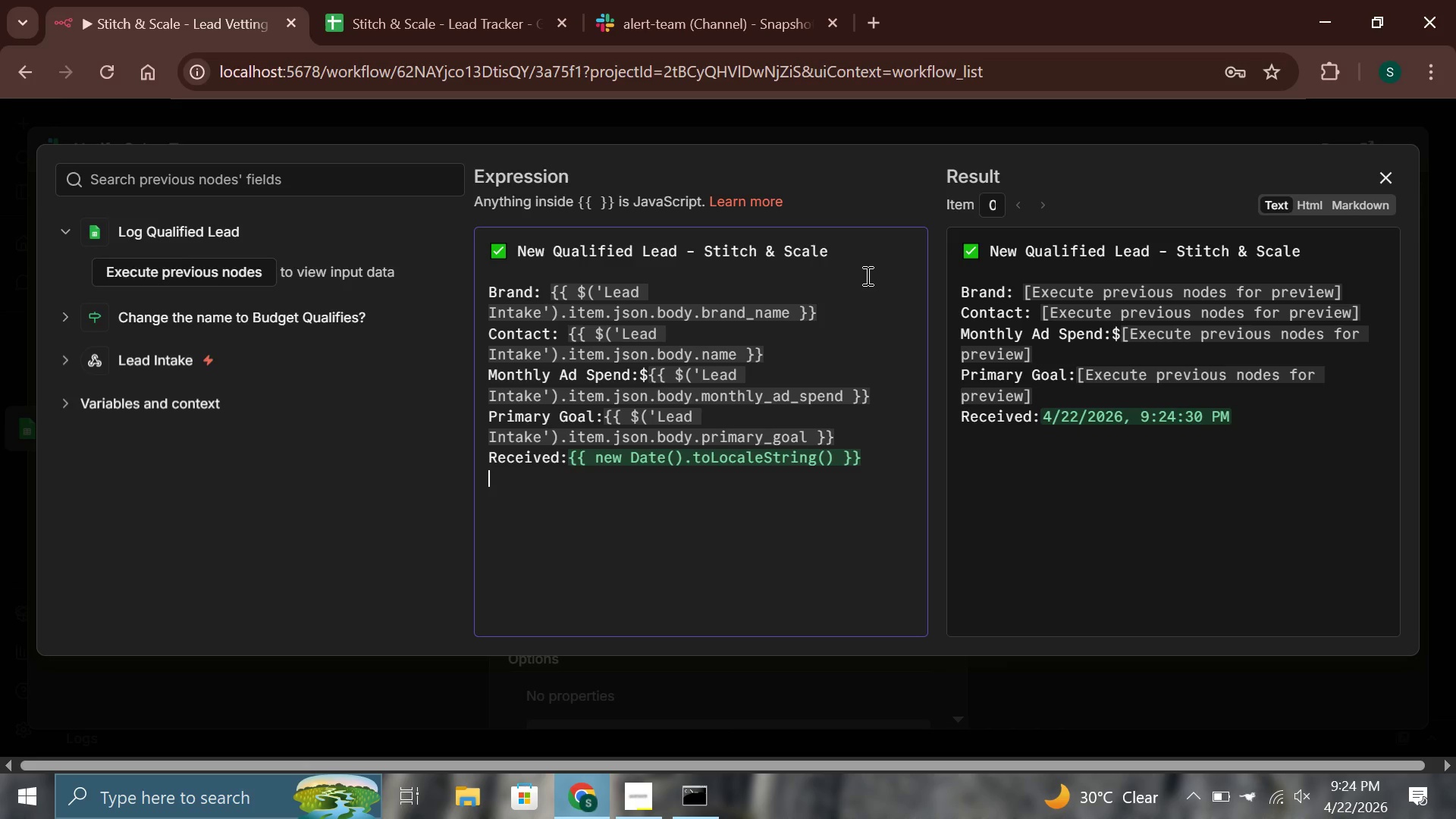 
key(Enter)
 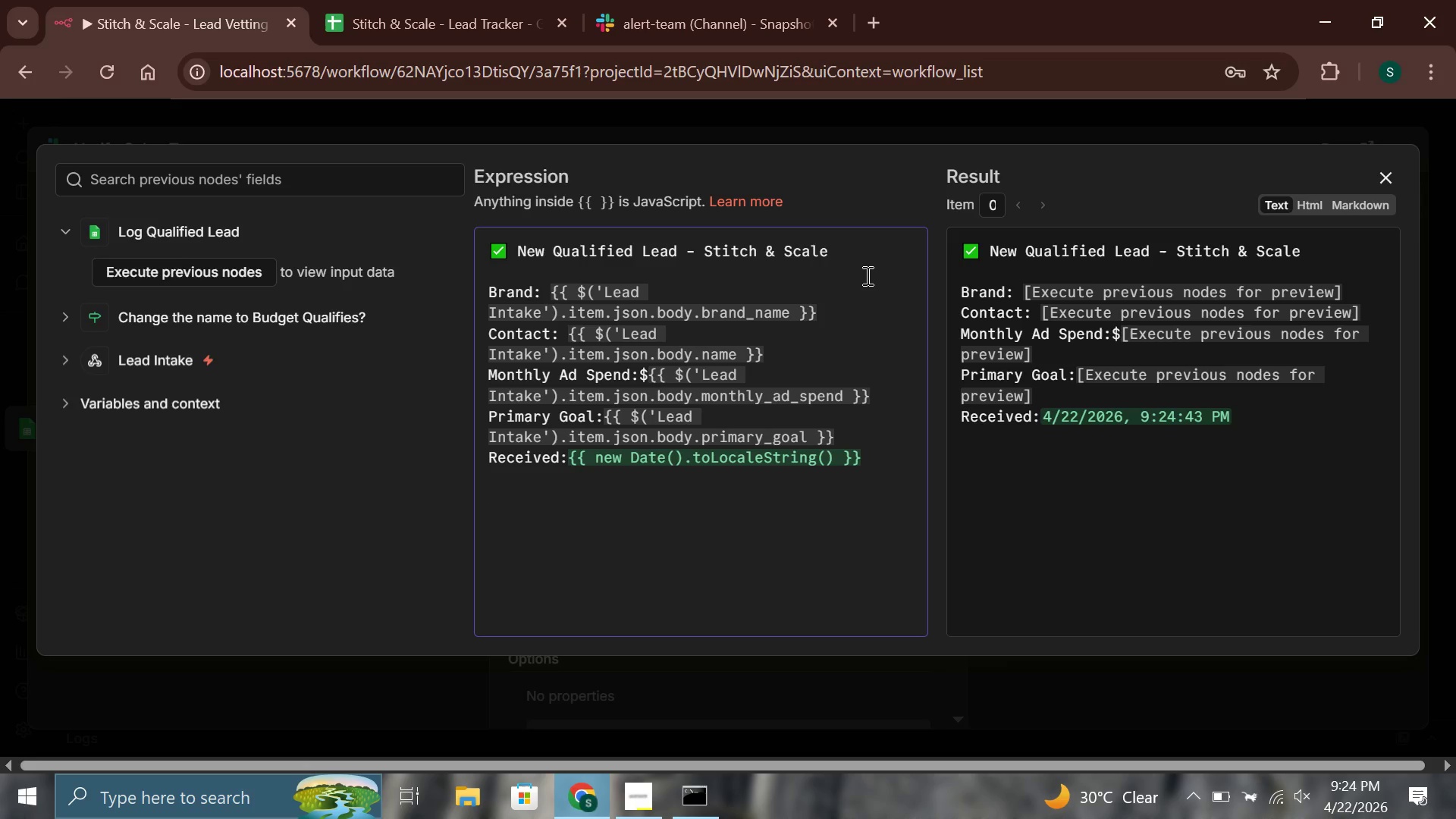 
type(This Lead meets the $2500)
key(Backspace)
key(Backspace)
key(Backspace)
type(5)
key(Backspace)
type(,500 minimum threshold)
 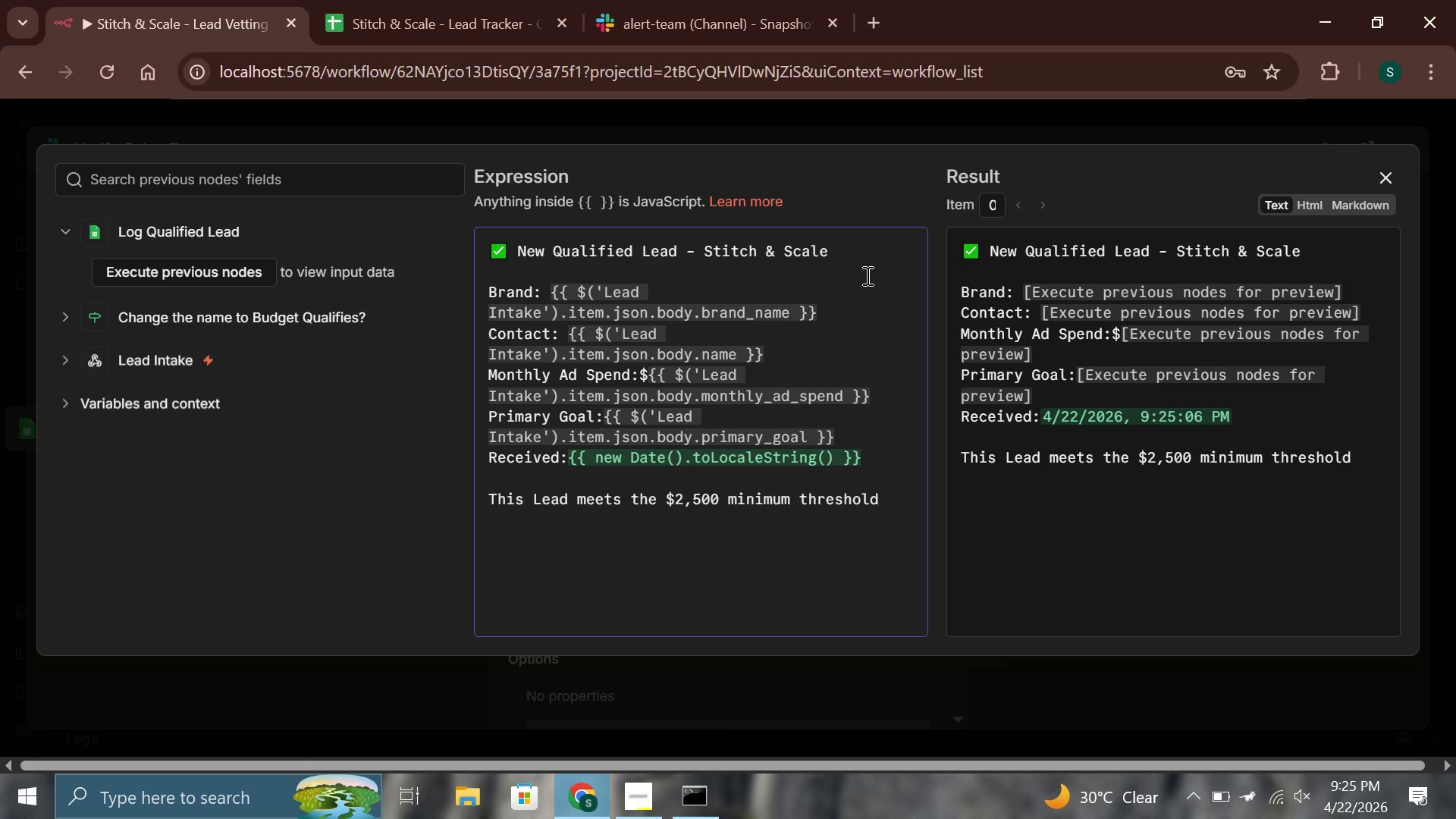 
wait(29.86)
 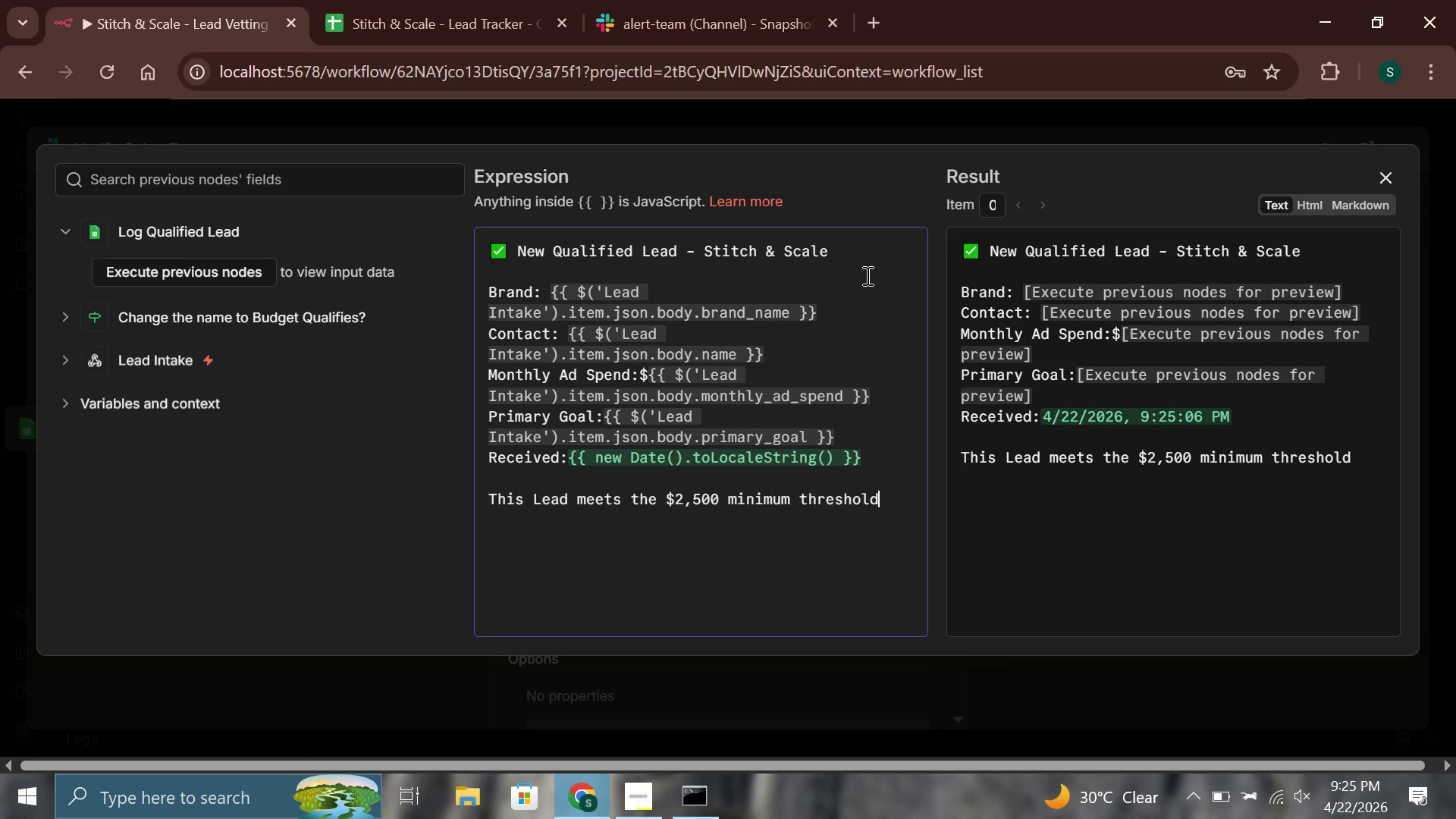 
key(Period)
 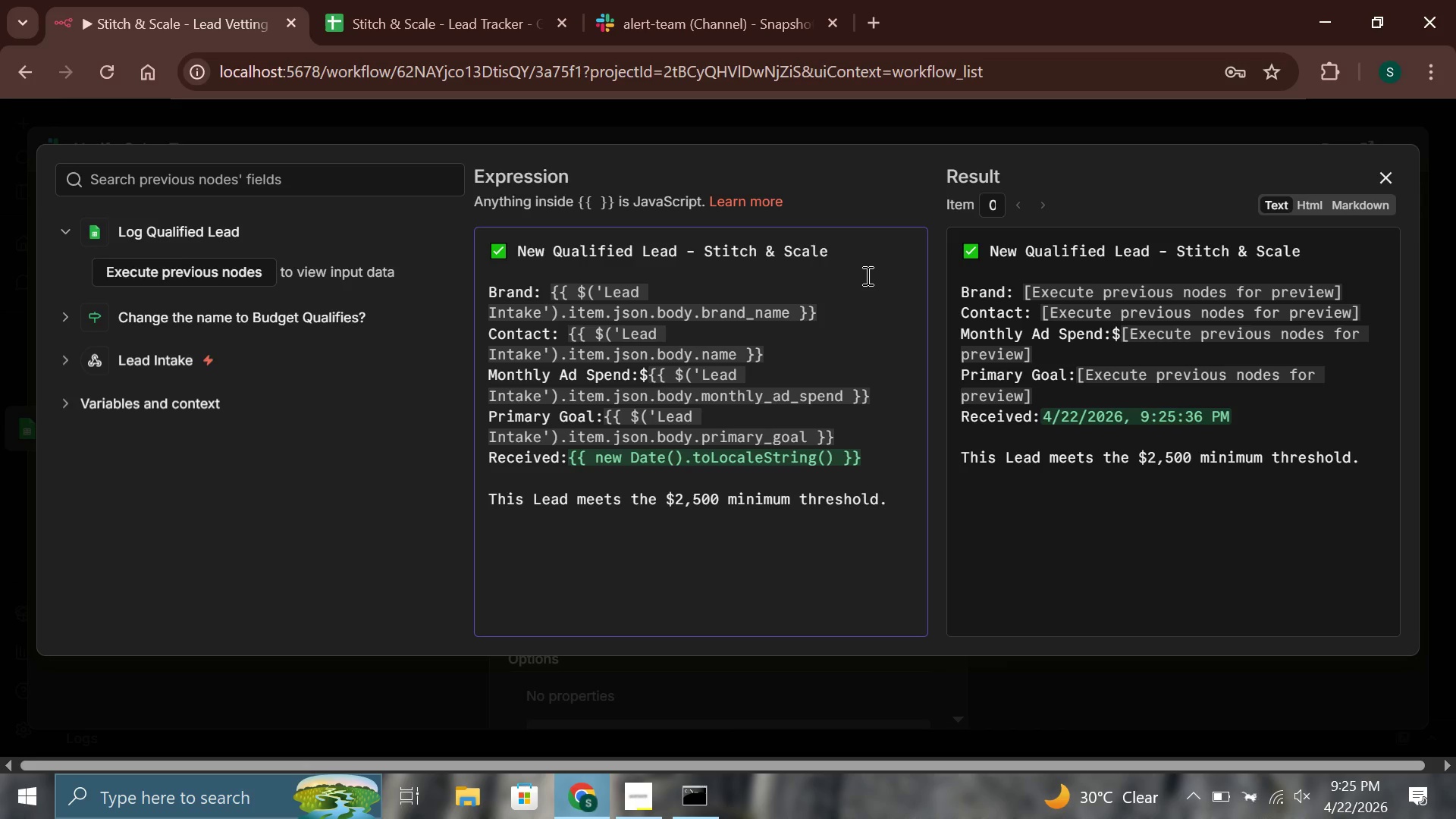 
key(Enter)
 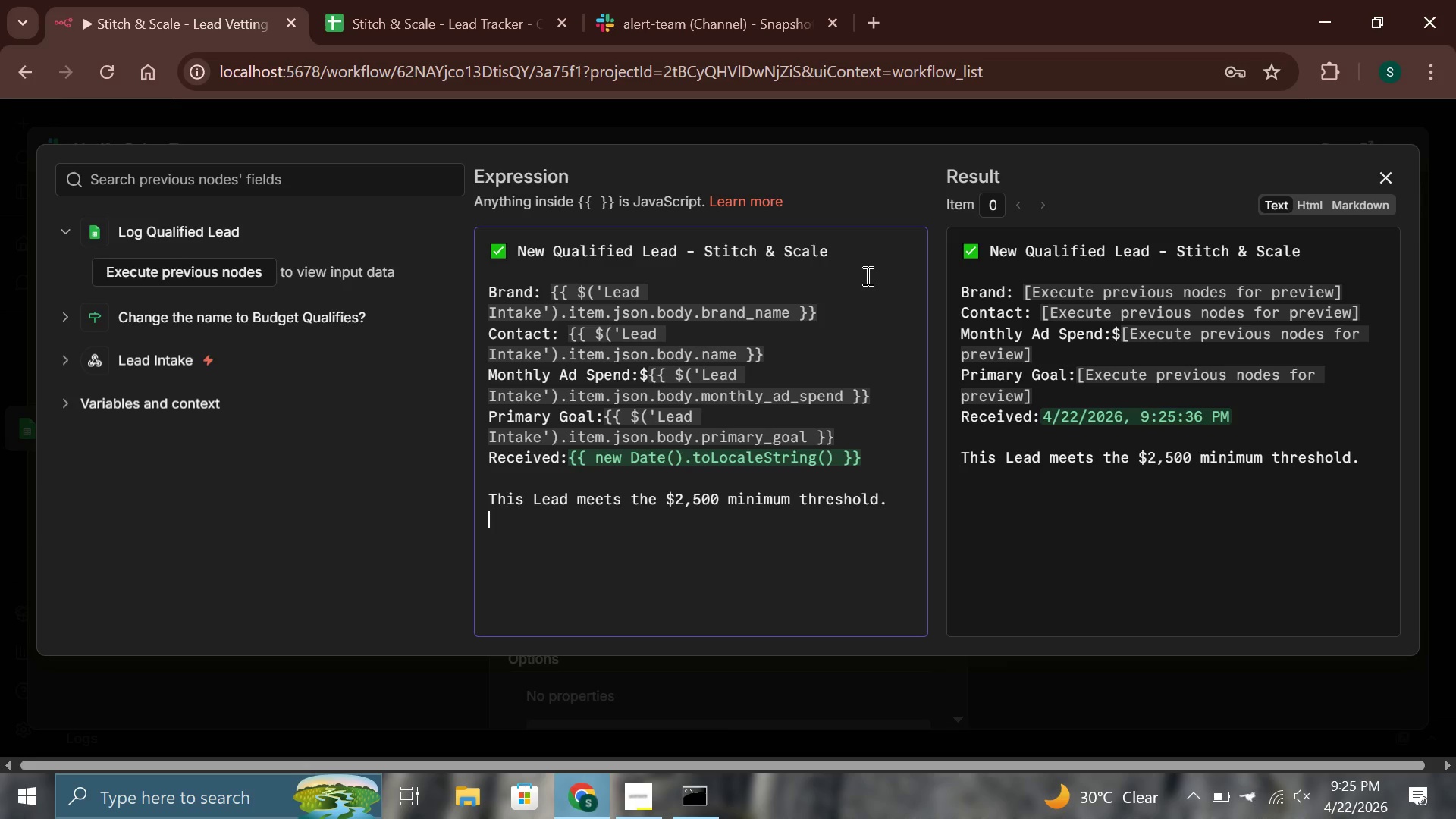 
type(Follow up within 24 hours.)
 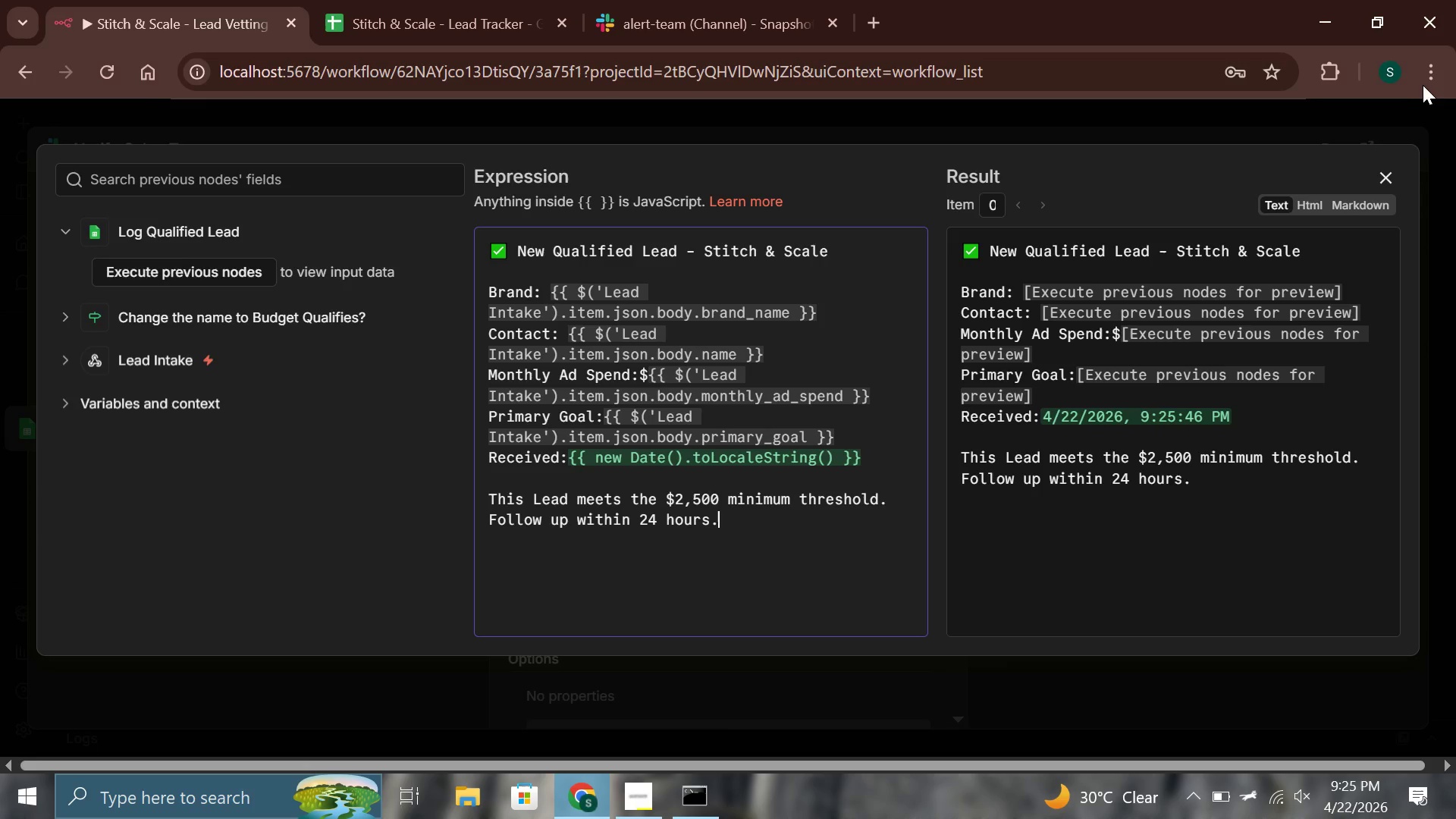 
left_click([1395, 183])
 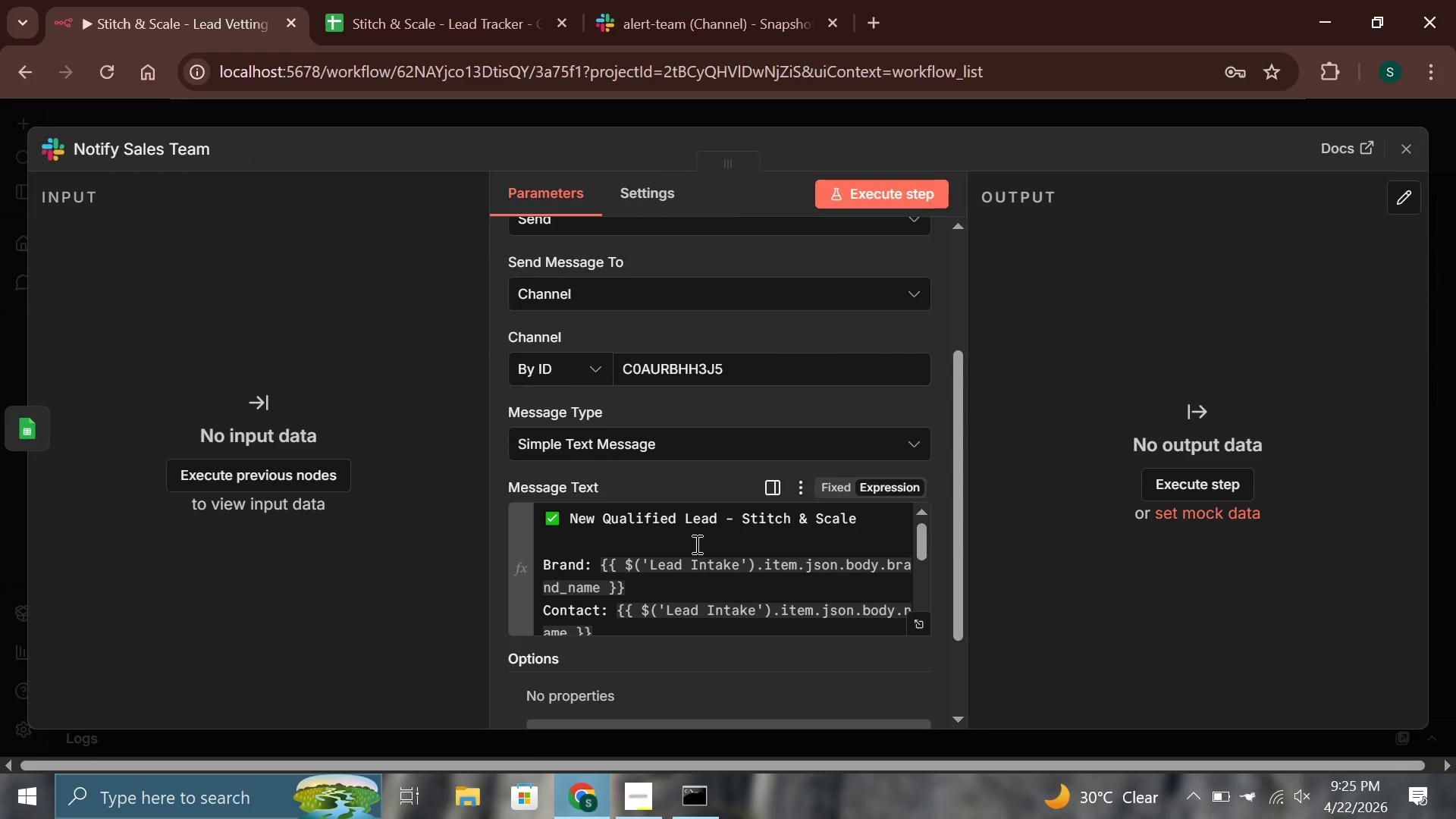 
scroll: coordinate [691, 545], scroll_direction: down, amount: 12.0